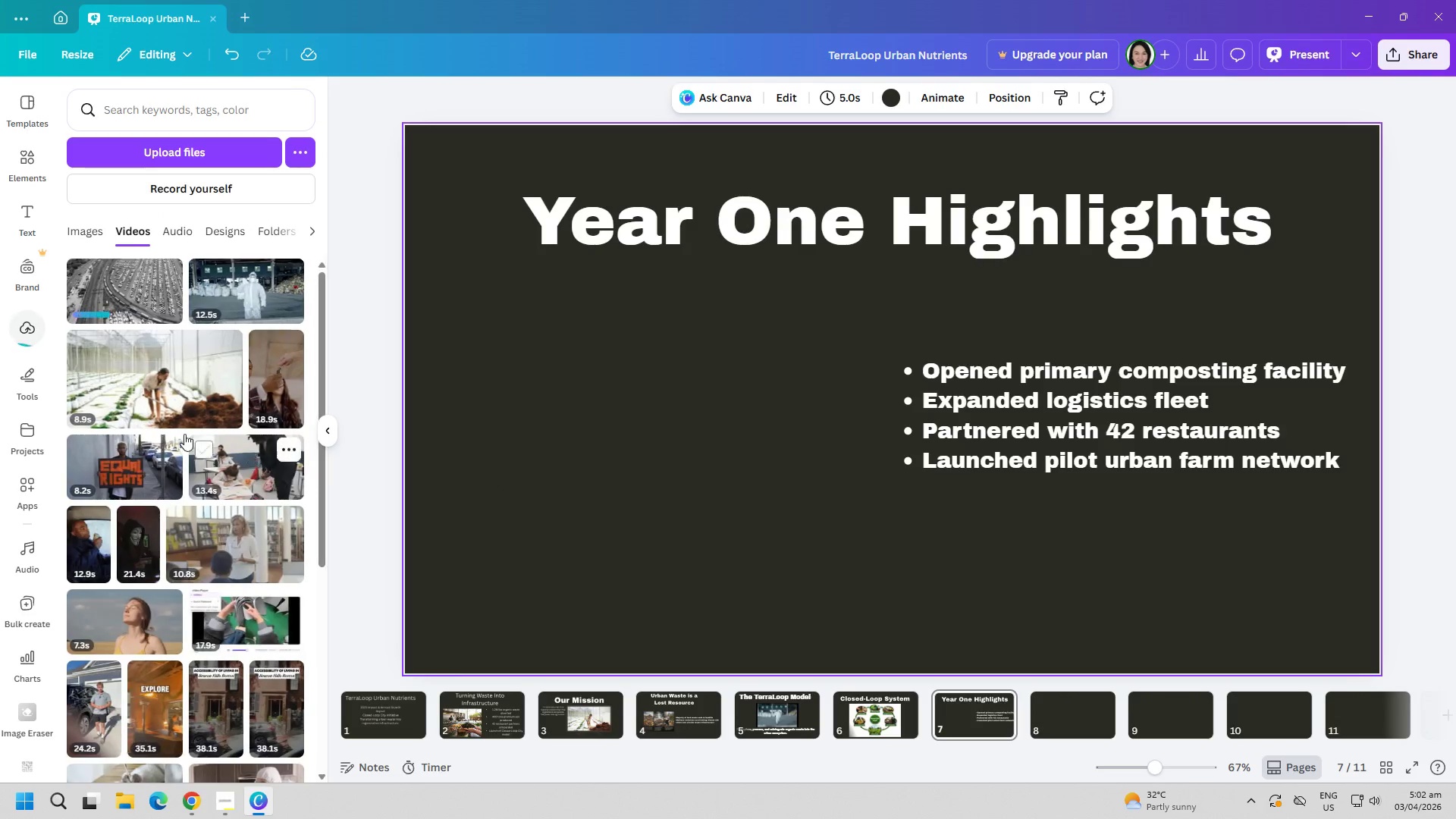 
left_click([127, 290])
 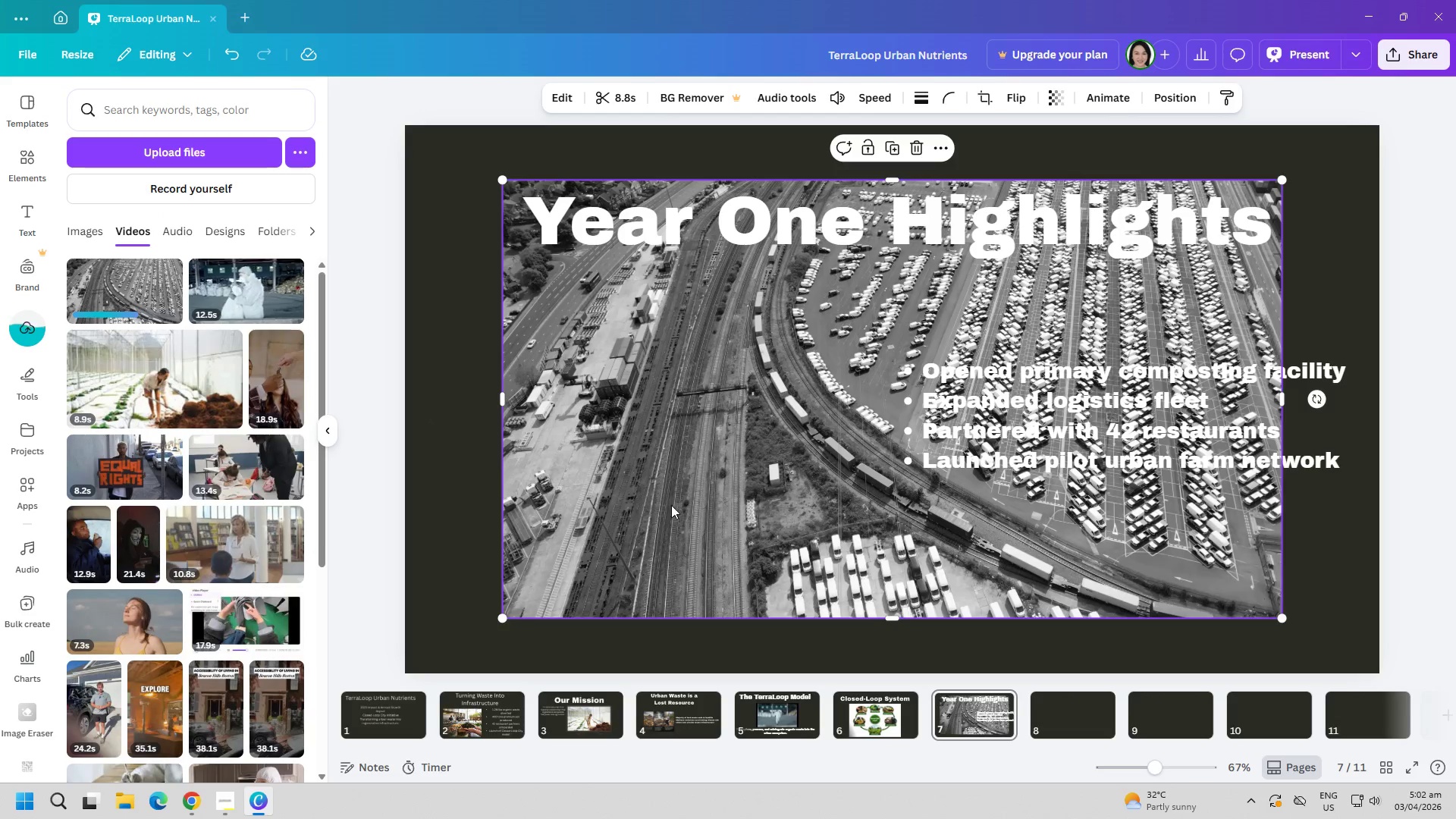 
left_click([711, 519])
 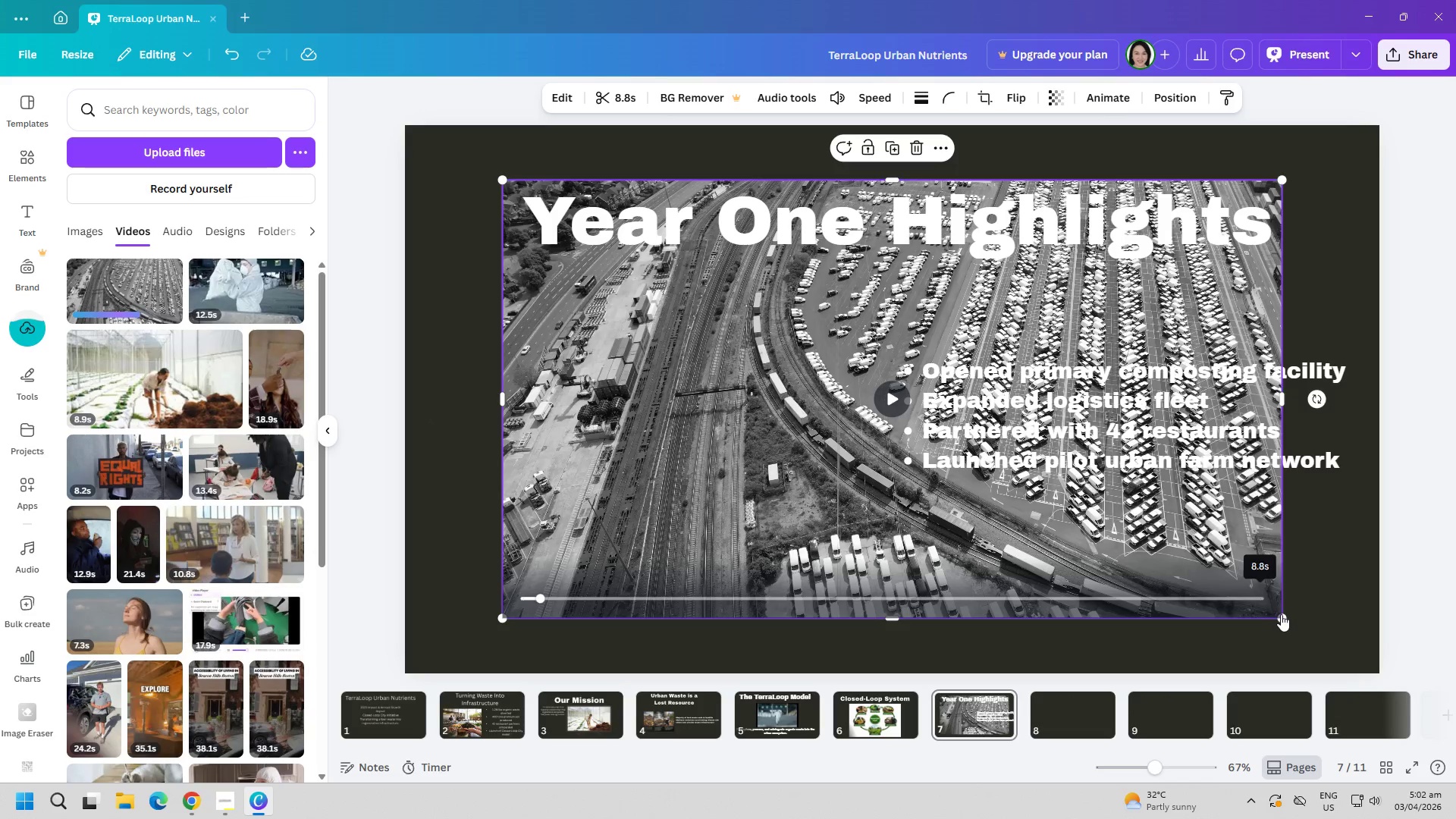 
left_click_drag(start_coordinate=[1282, 614], to_coordinate=[817, 478])
 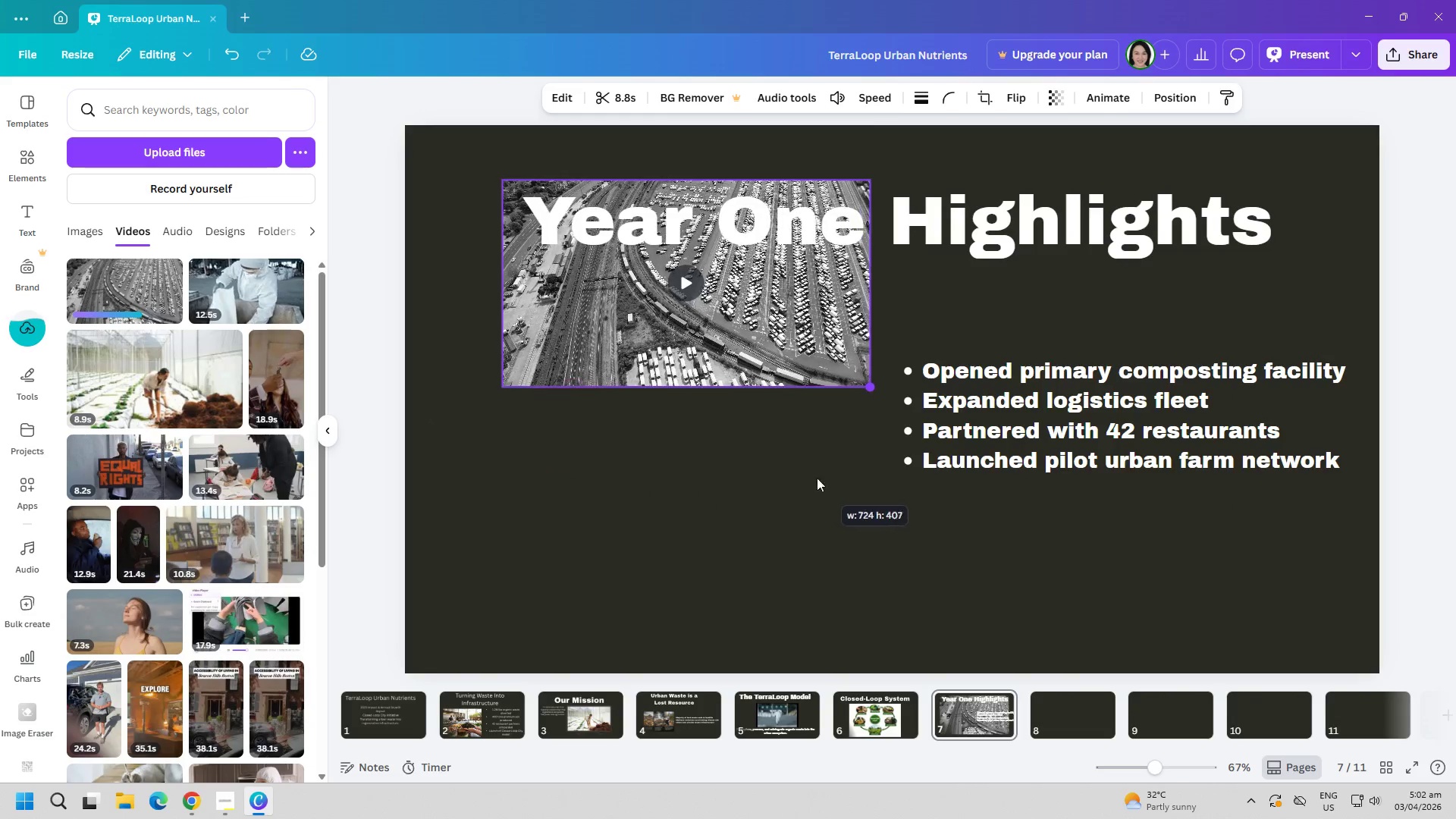 
left_click([766, 500])
 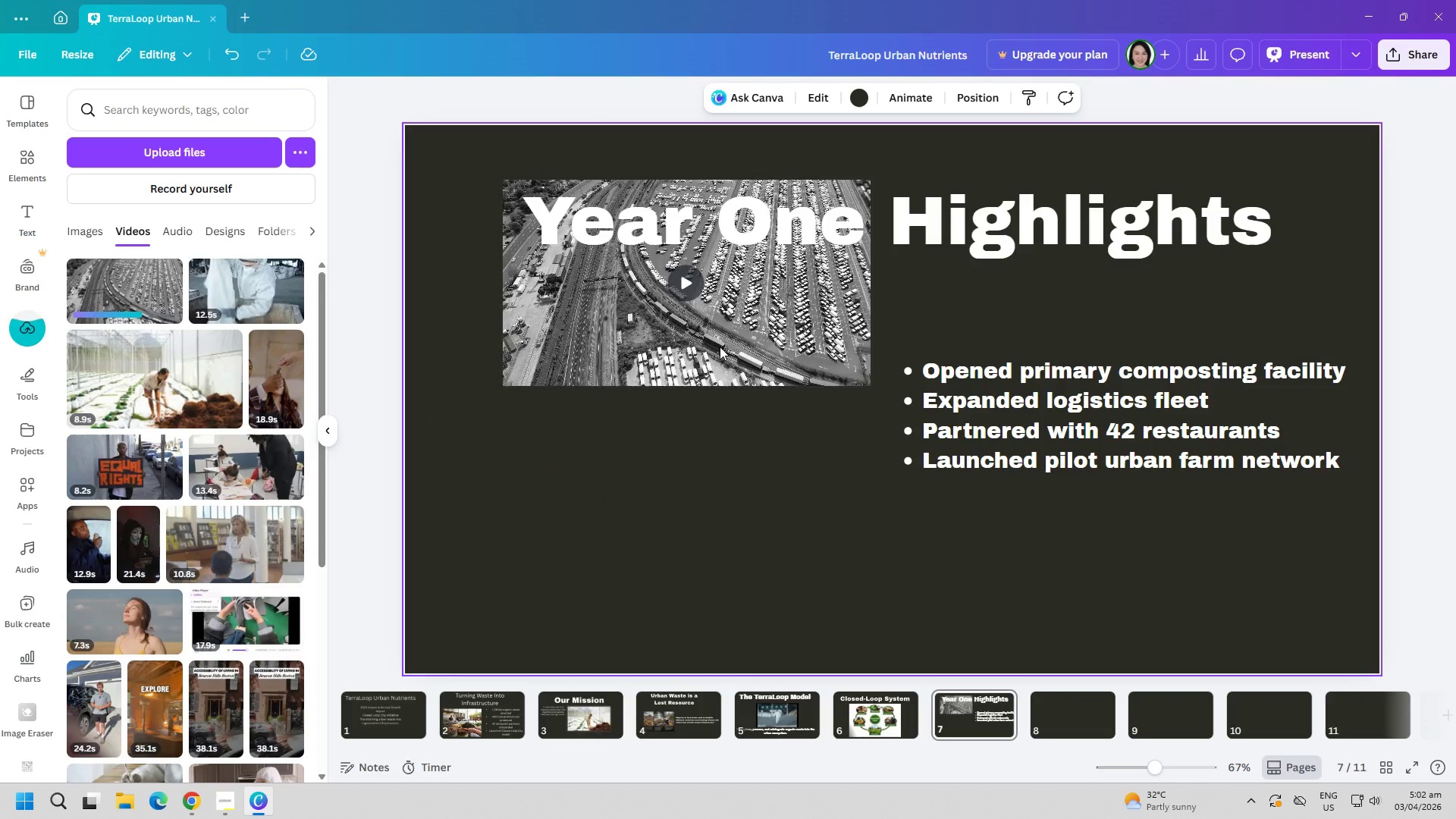 
left_click_drag(start_coordinate=[711, 326], to_coordinate=[676, 481])
 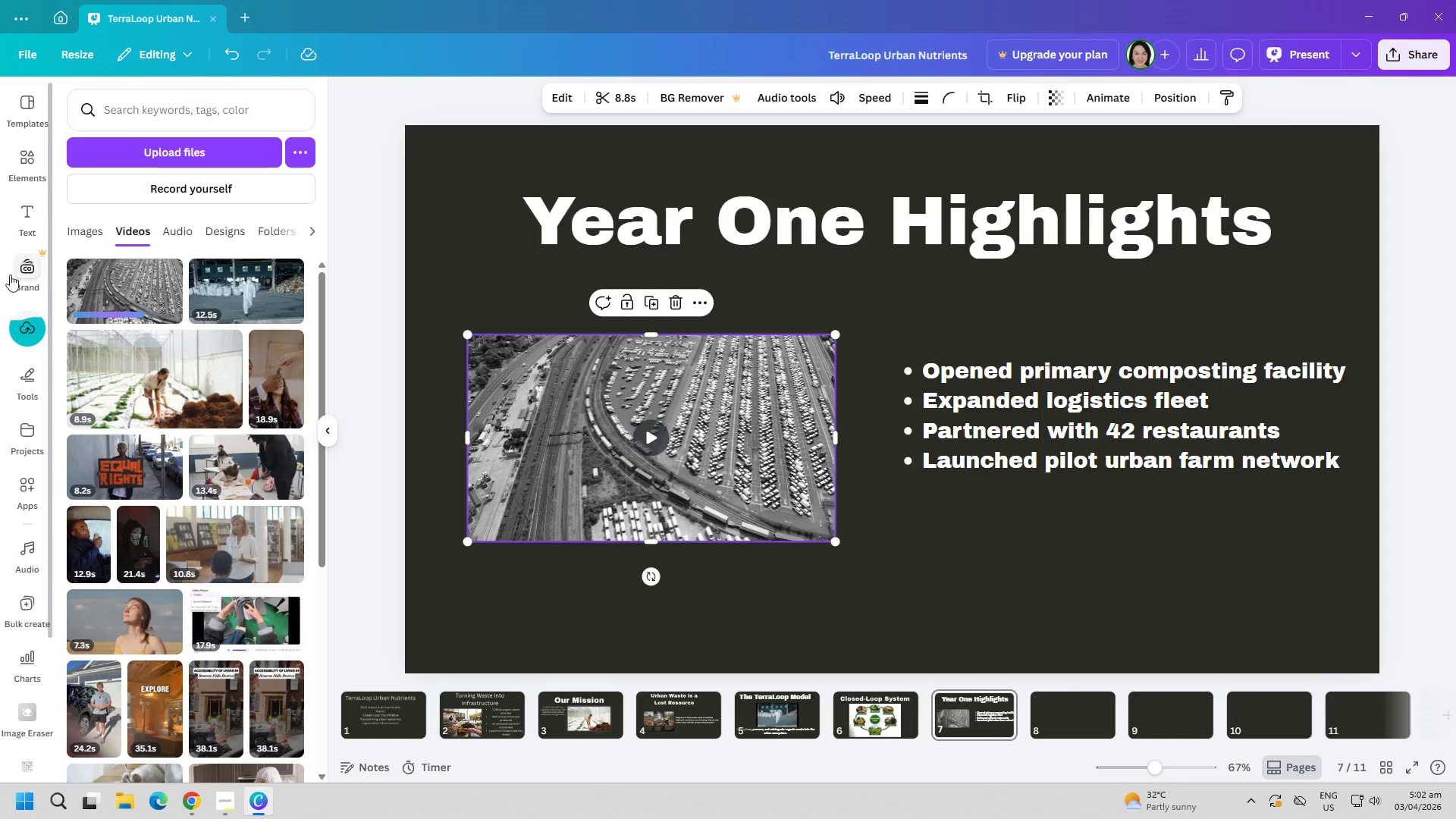 
left_click([33, 164])
 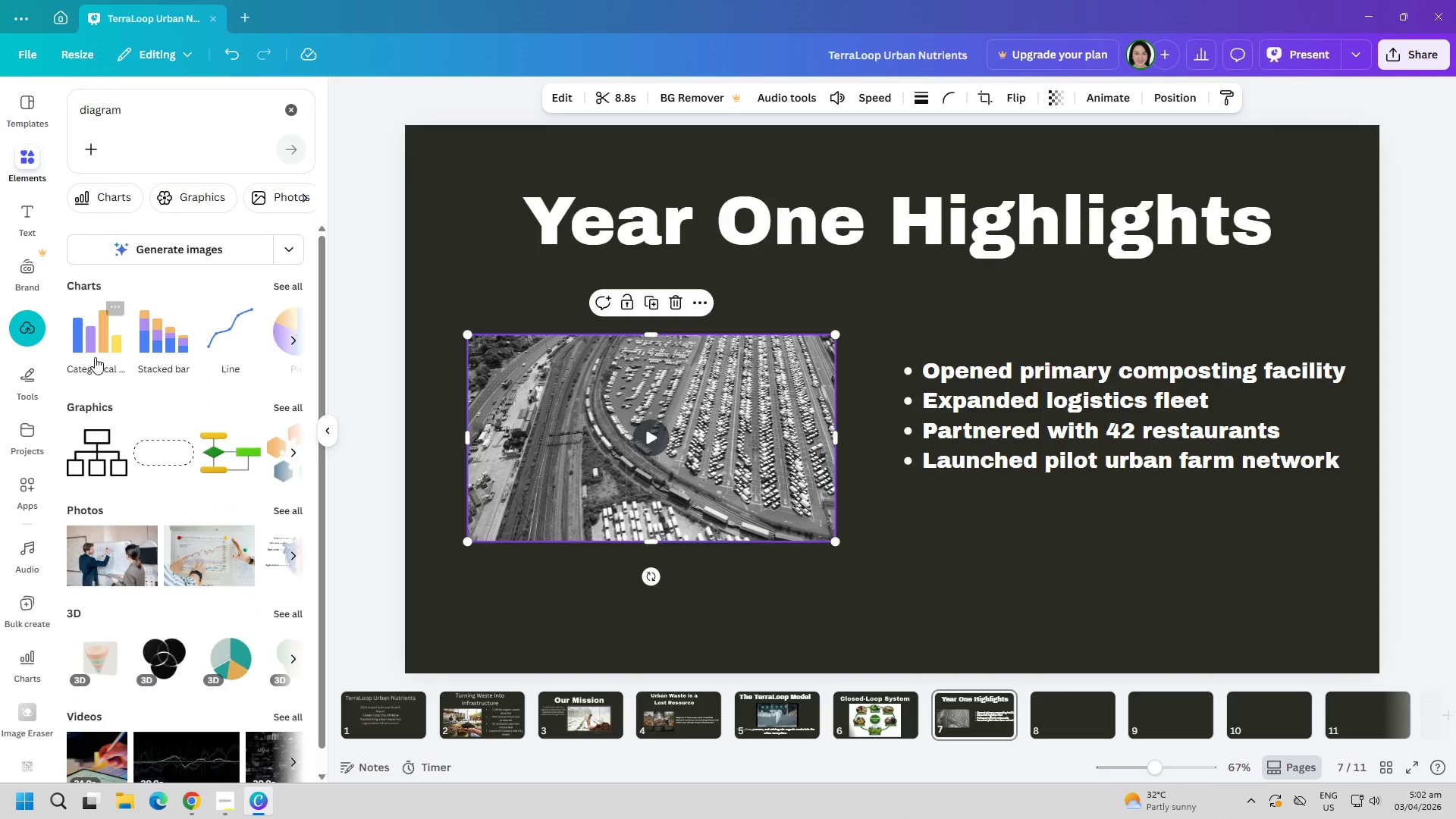 
scroll: coordinate [129, 519], scroll_direction: up, amount: 3.0
 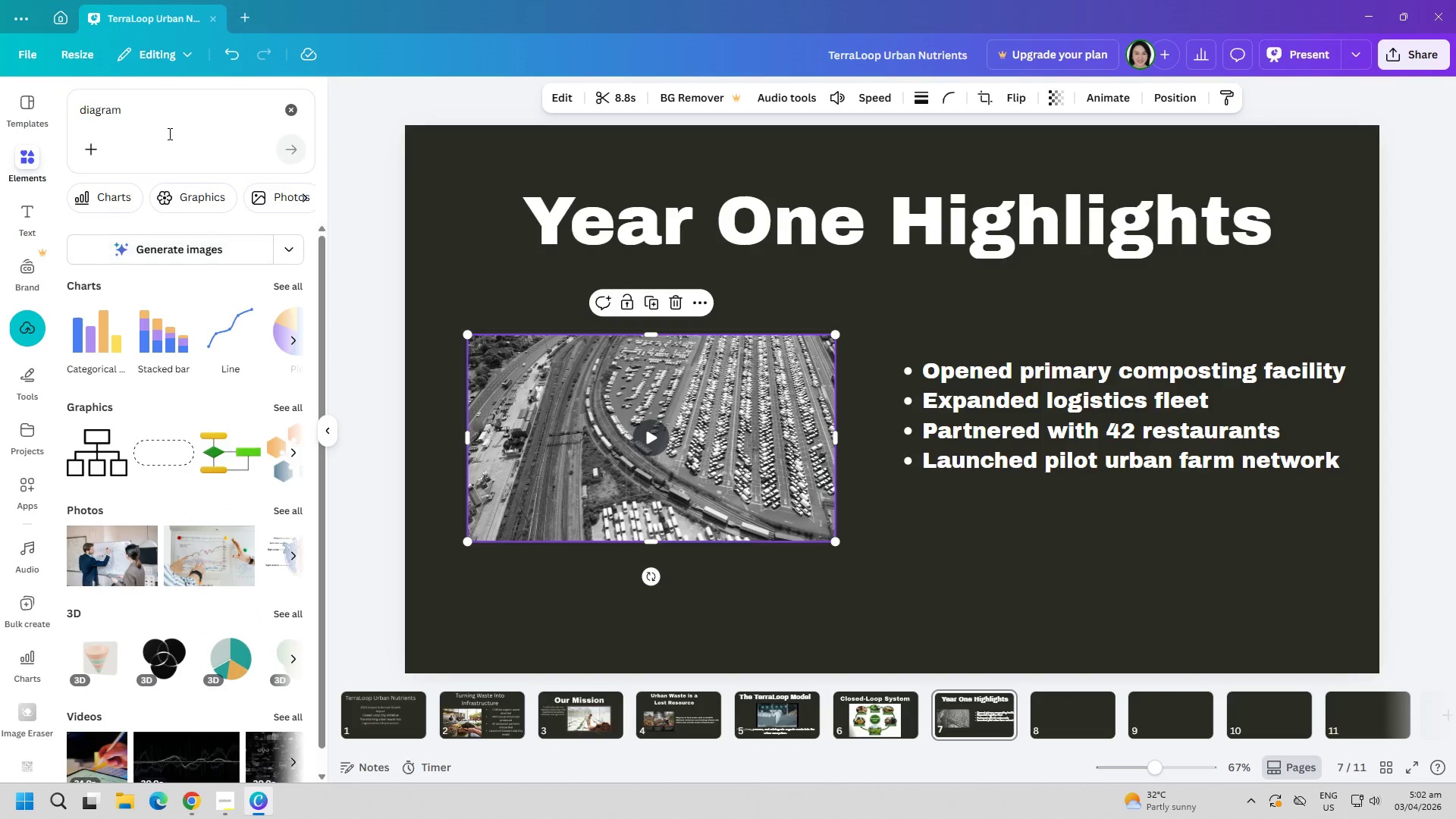 
left_click_drag(start_coordinate=[167, 102], to_coordinate=[15, 116])
 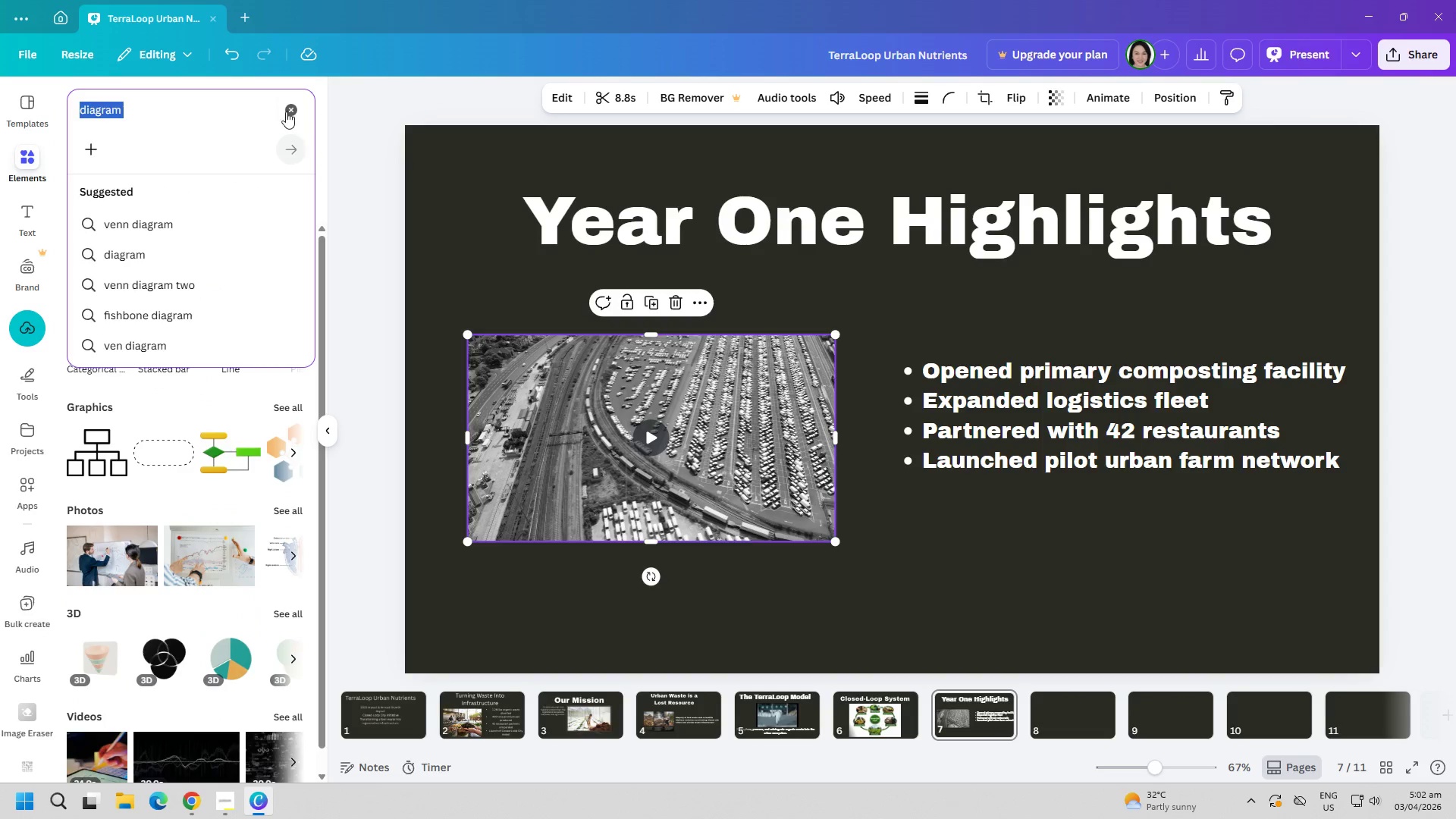 
left_click([286, 111])
 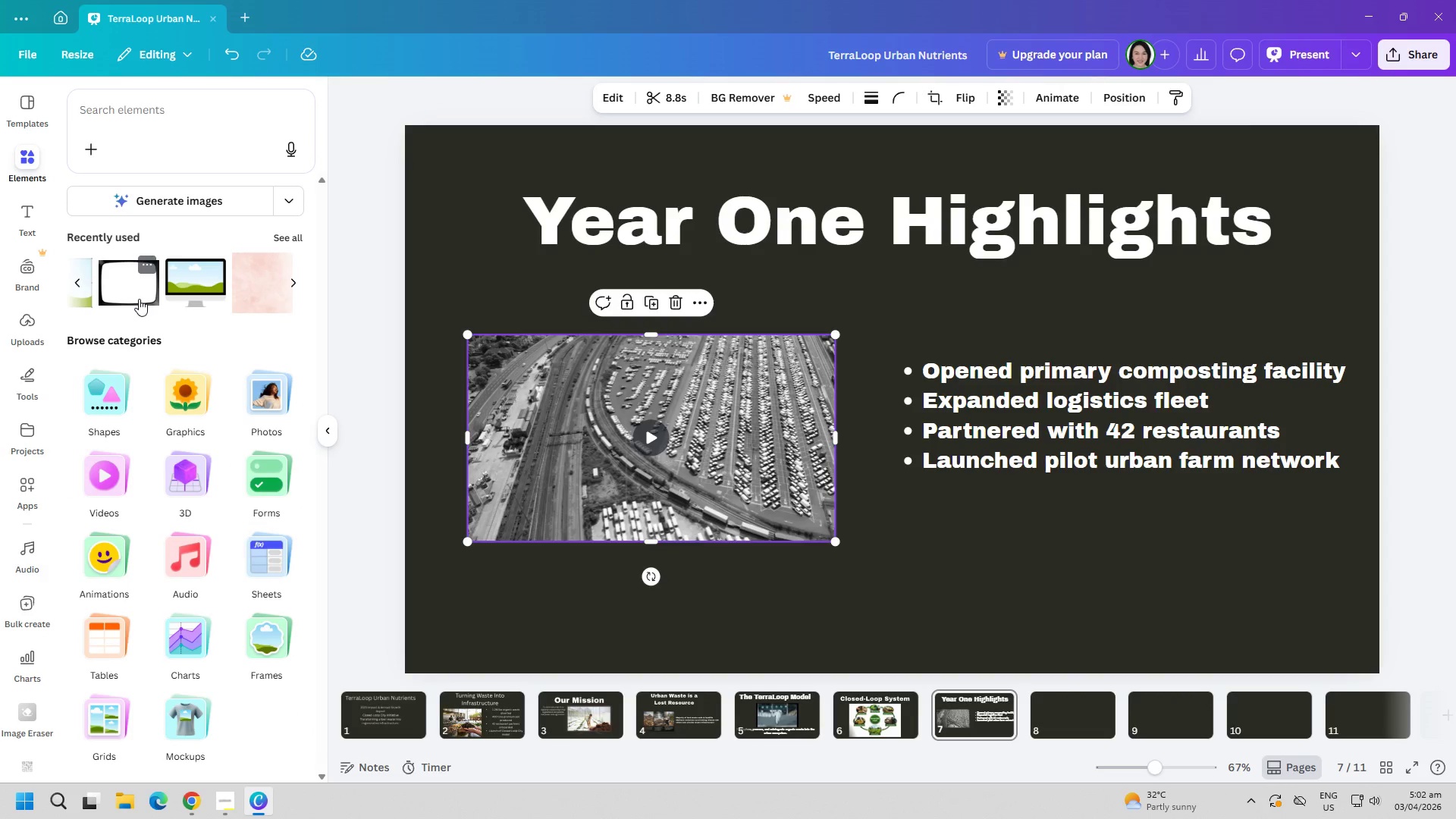 
left_click([139, 299])
 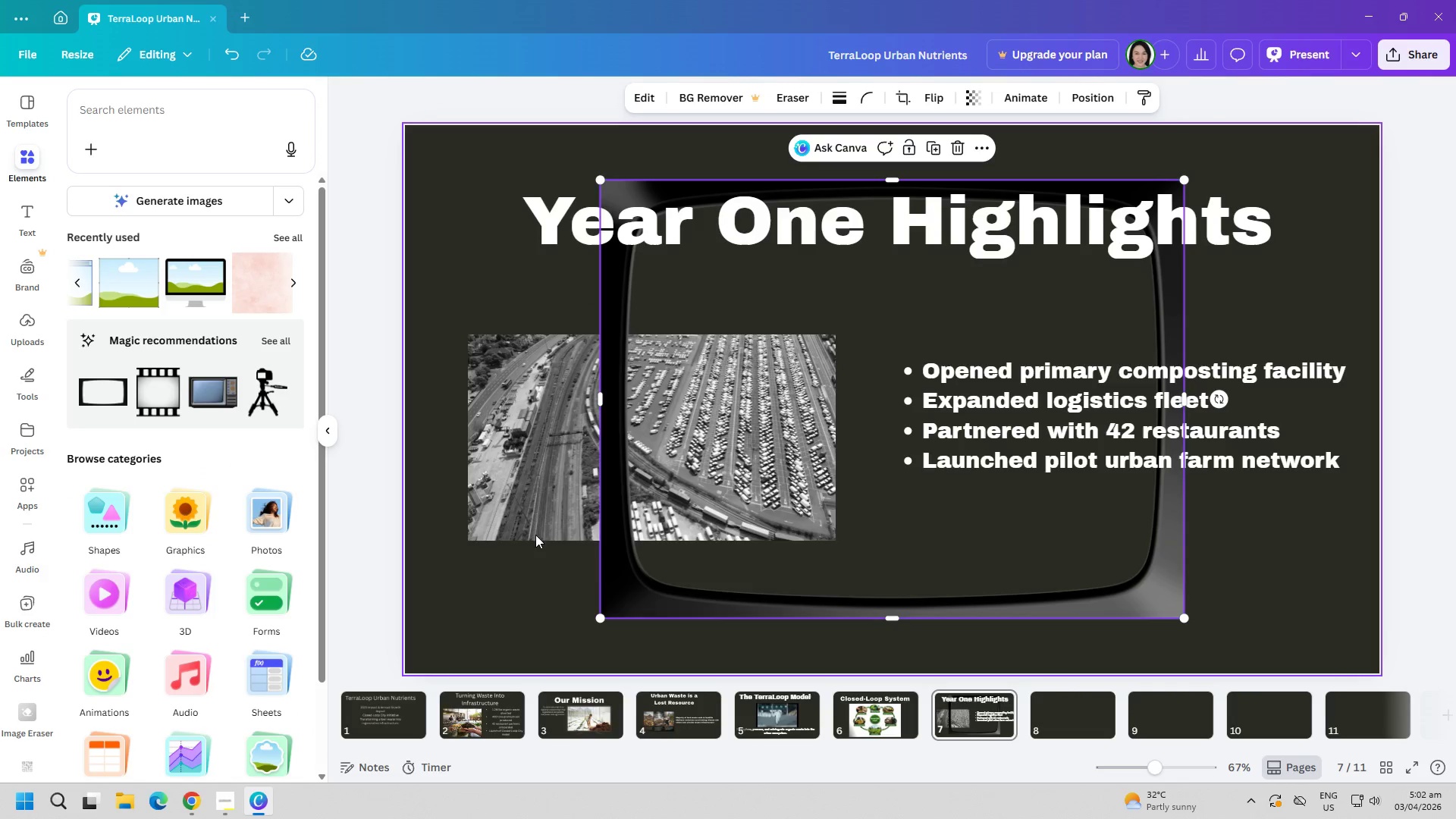 
left_click([484, 488])
 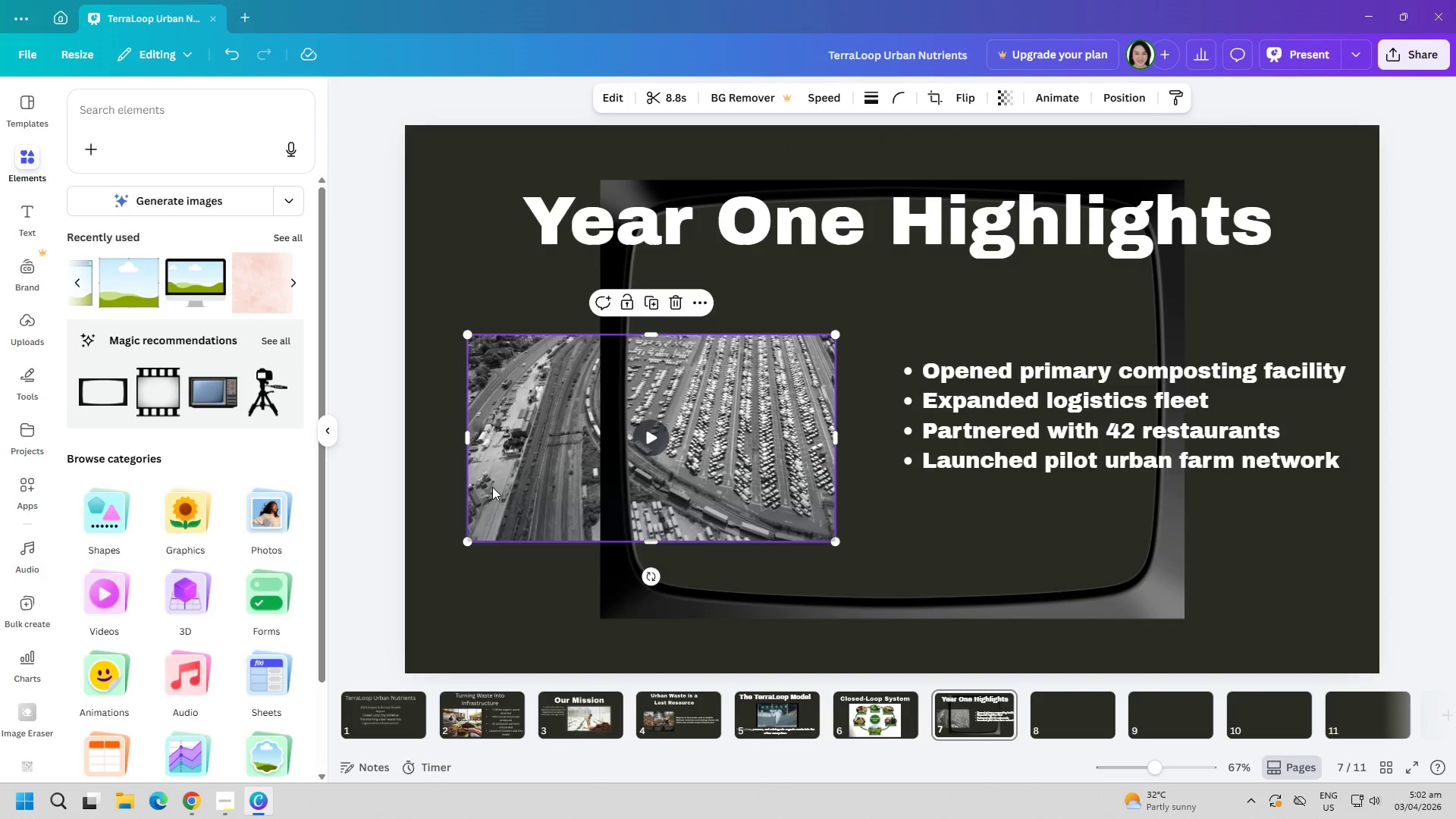 
left_click_drag(start_coordinate=[492, 487], to_coordinate=[680, 464])
 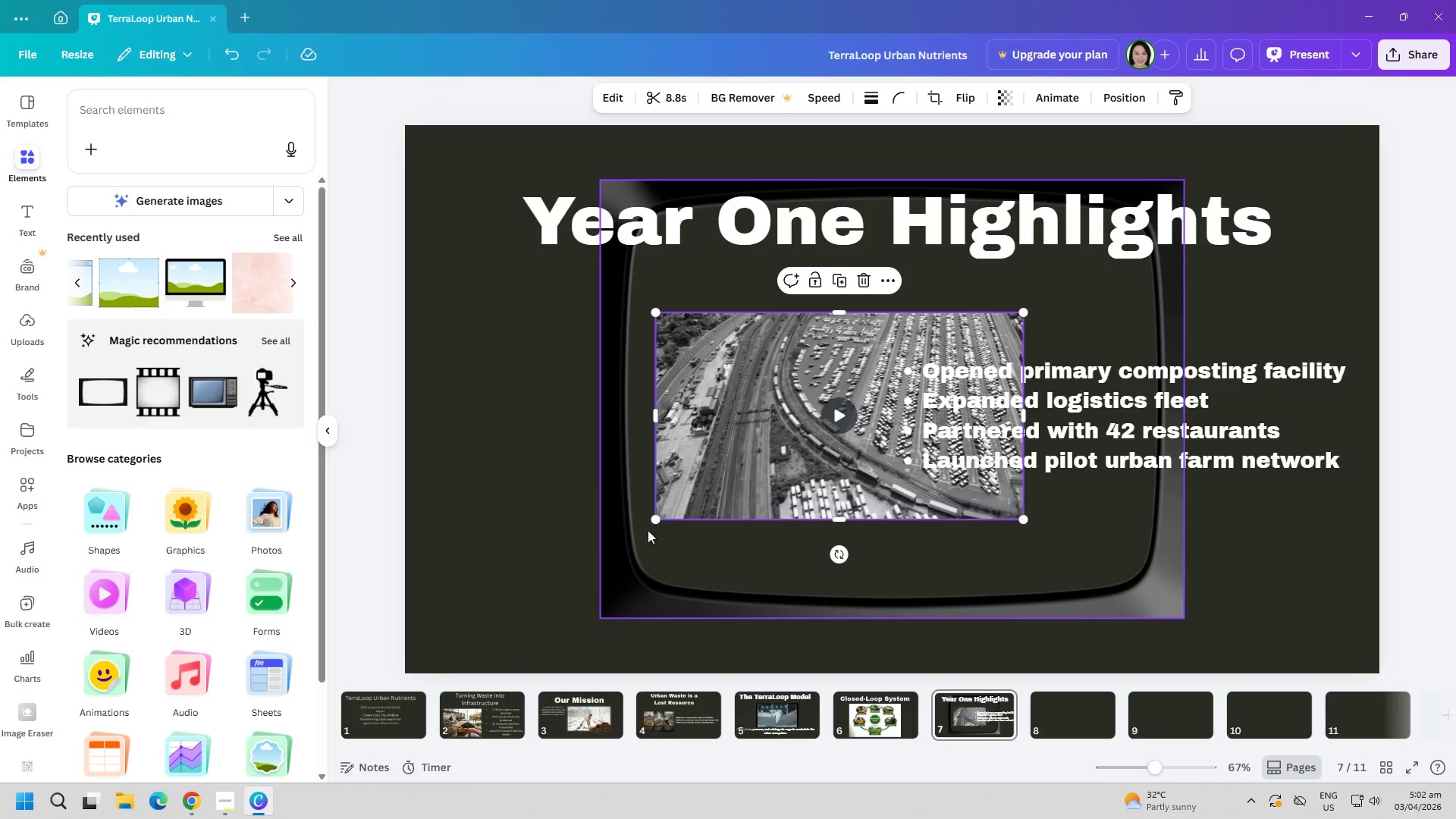 
left_click_drag(start_coordinate=[653, 537], to_coordinate=[532, 517])
 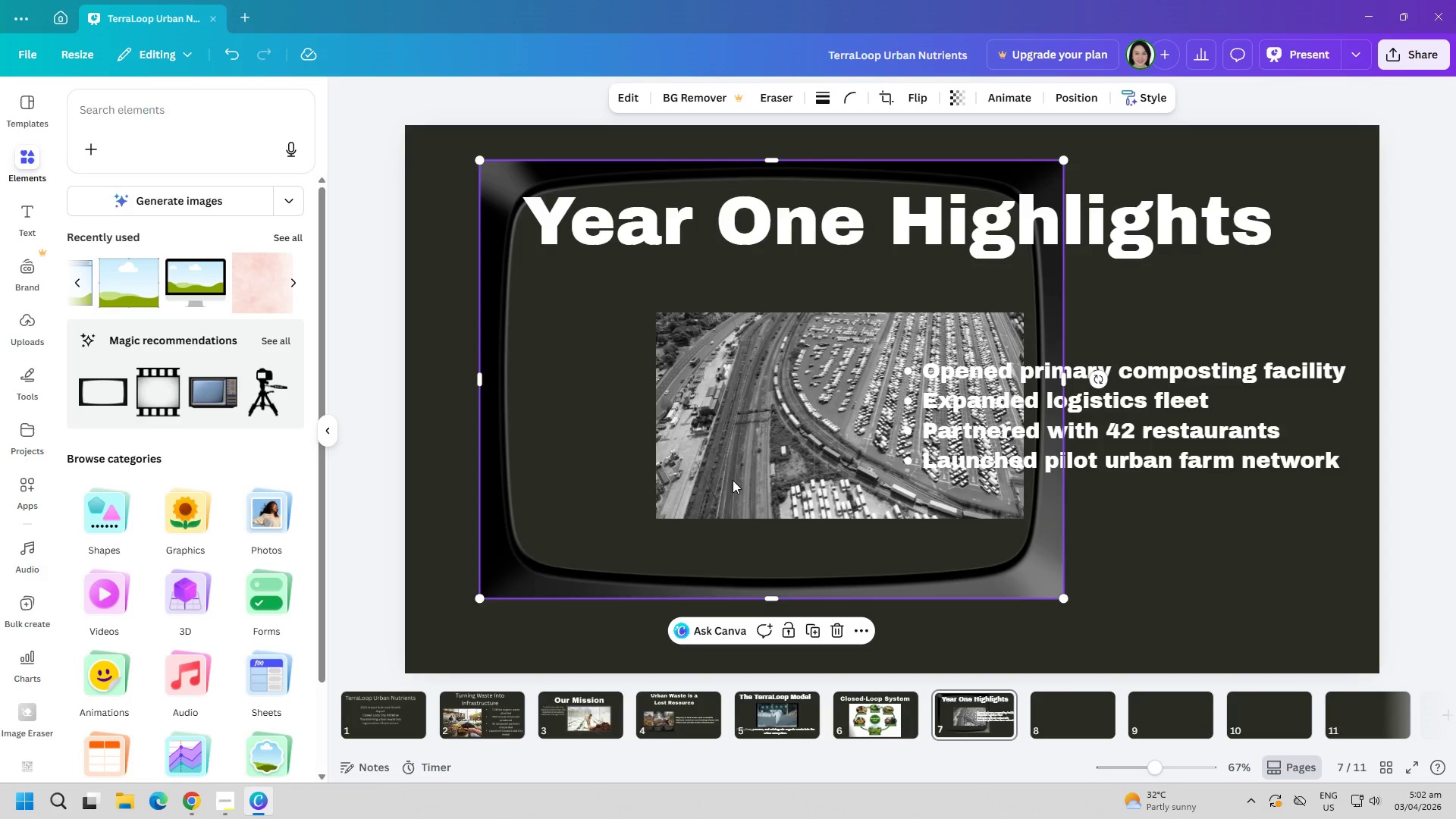 
left_click_drag(start_coordinate=[738, 476], to_coordinate=[617, 483])
 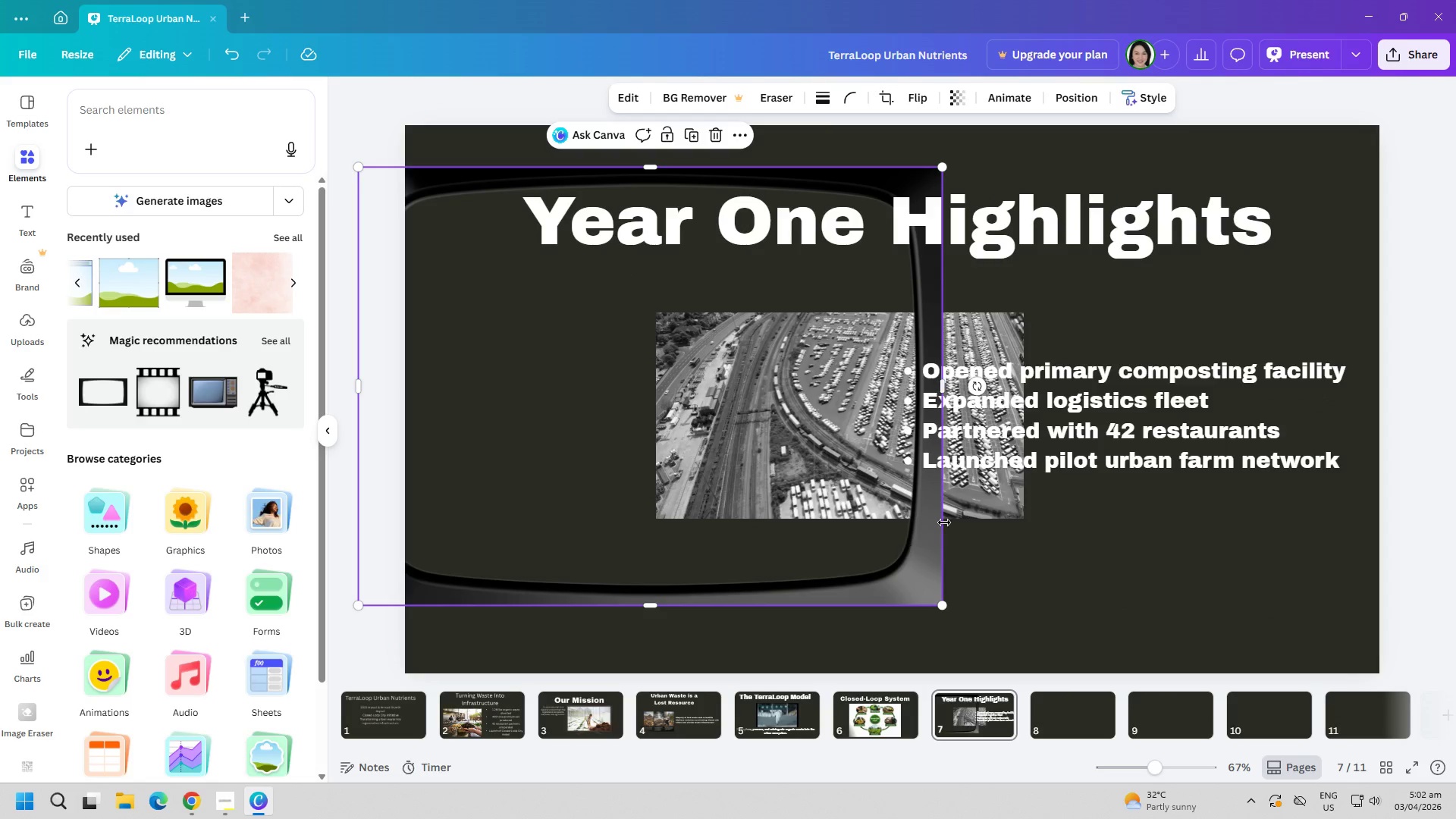 
left_click_drag(start_coordinate=[975, 514], to_coordinate=[737, 512])
 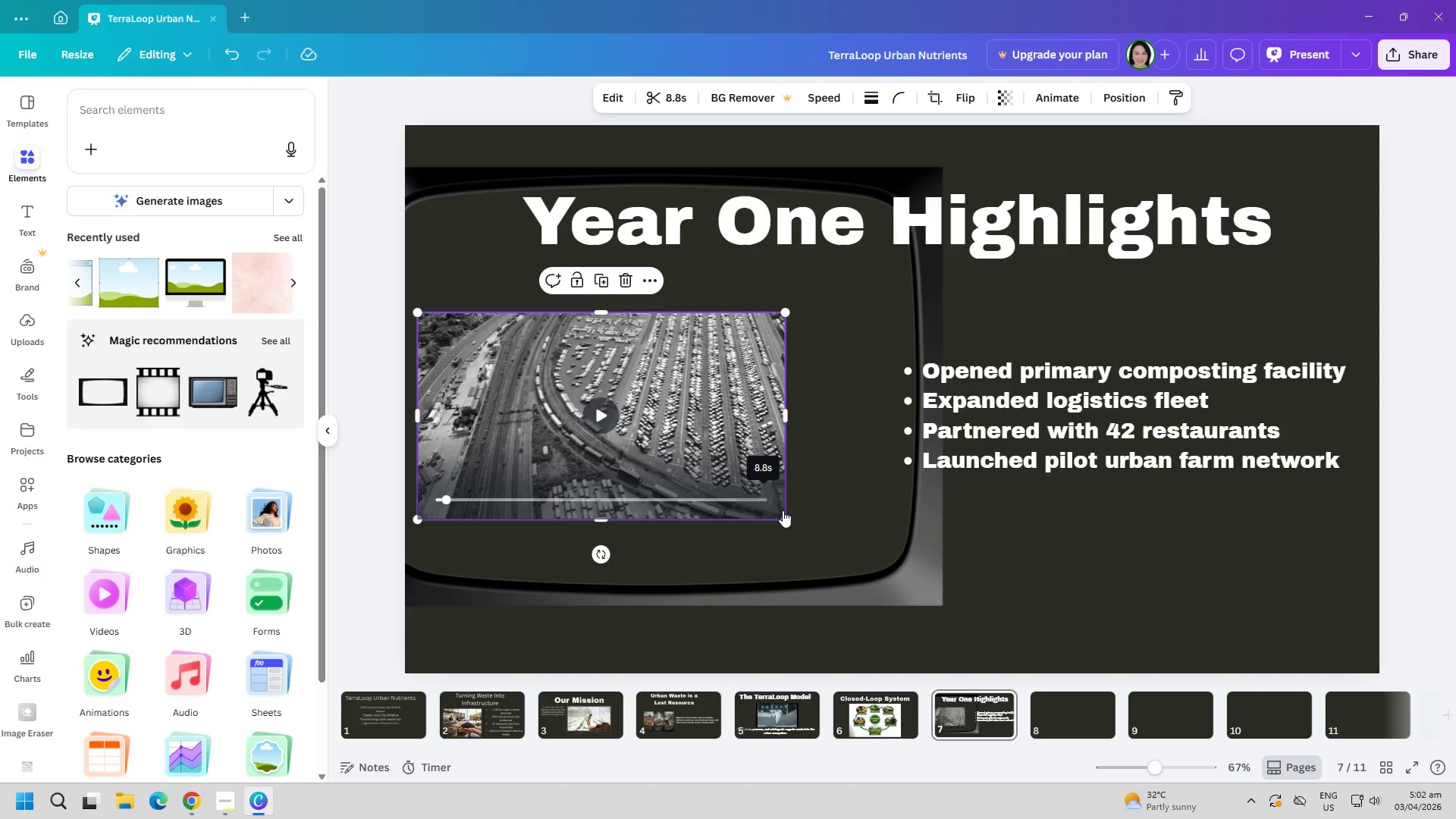 
left_click_drag(start_coordinate=[781, 512], to_coordinate=[791, 516])
 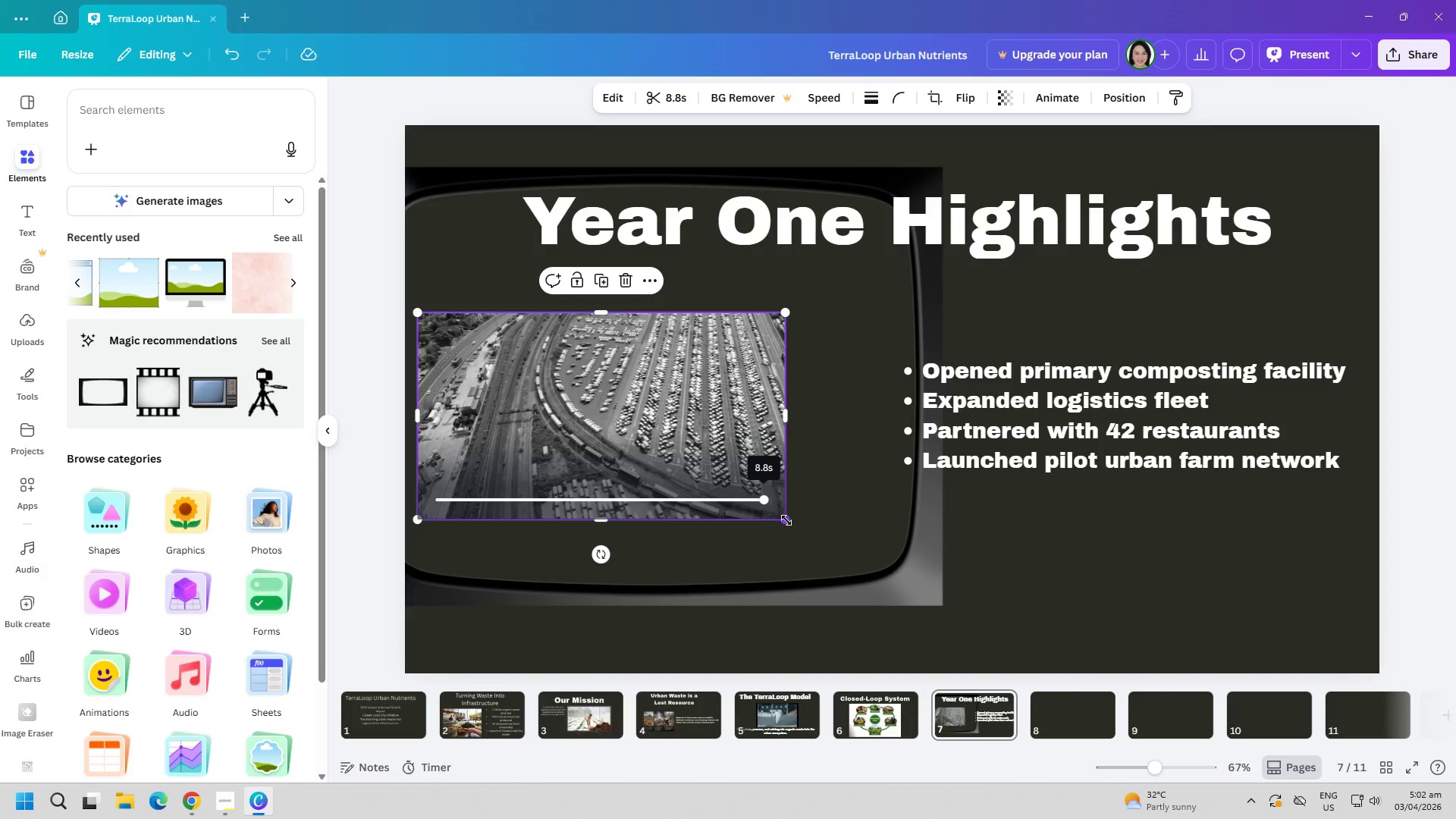 
left_click_drag(start_coordinate=[786, 520], to_coordinate=[1012, 576])
 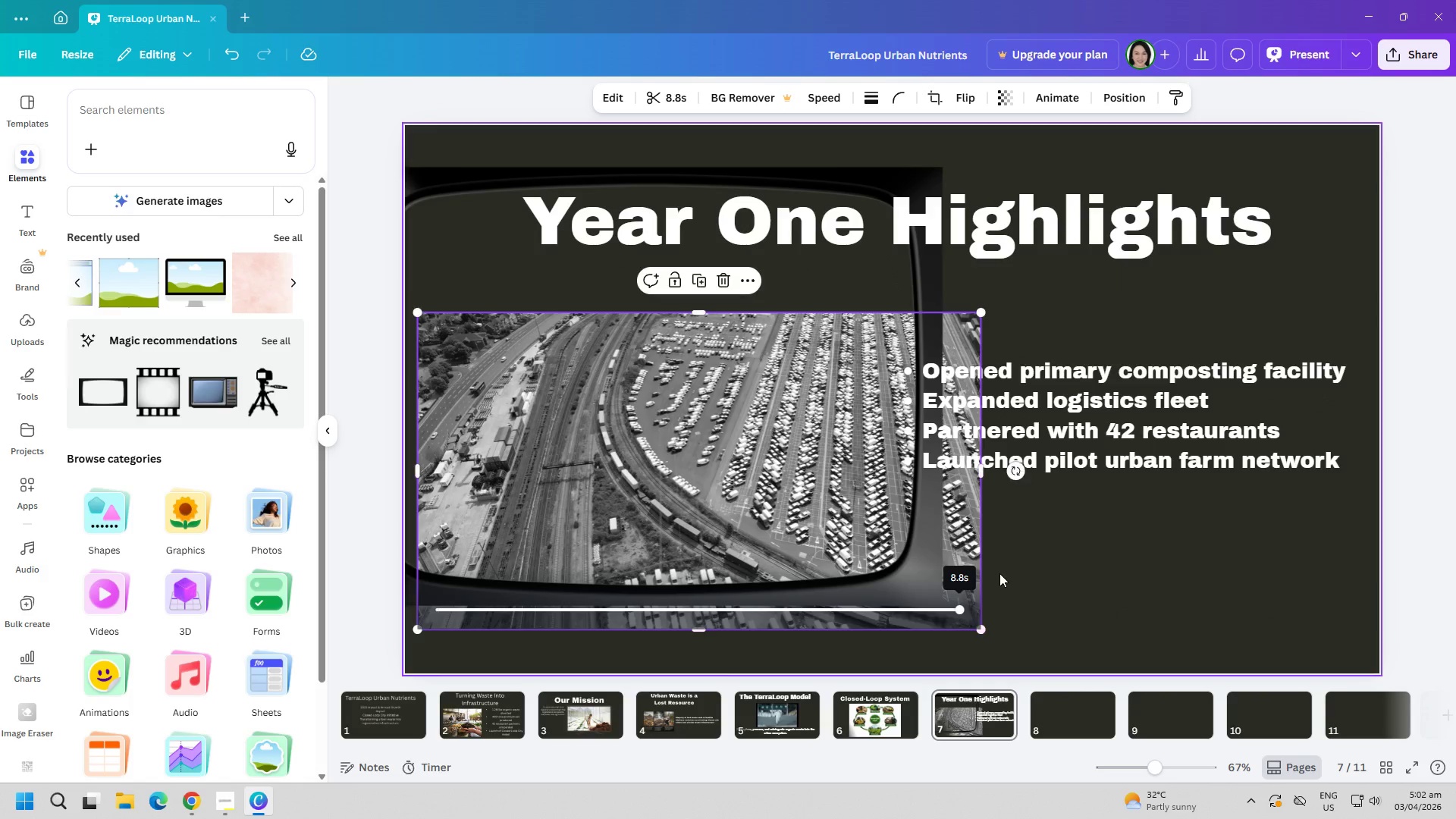 
left_click([1018, 573])
 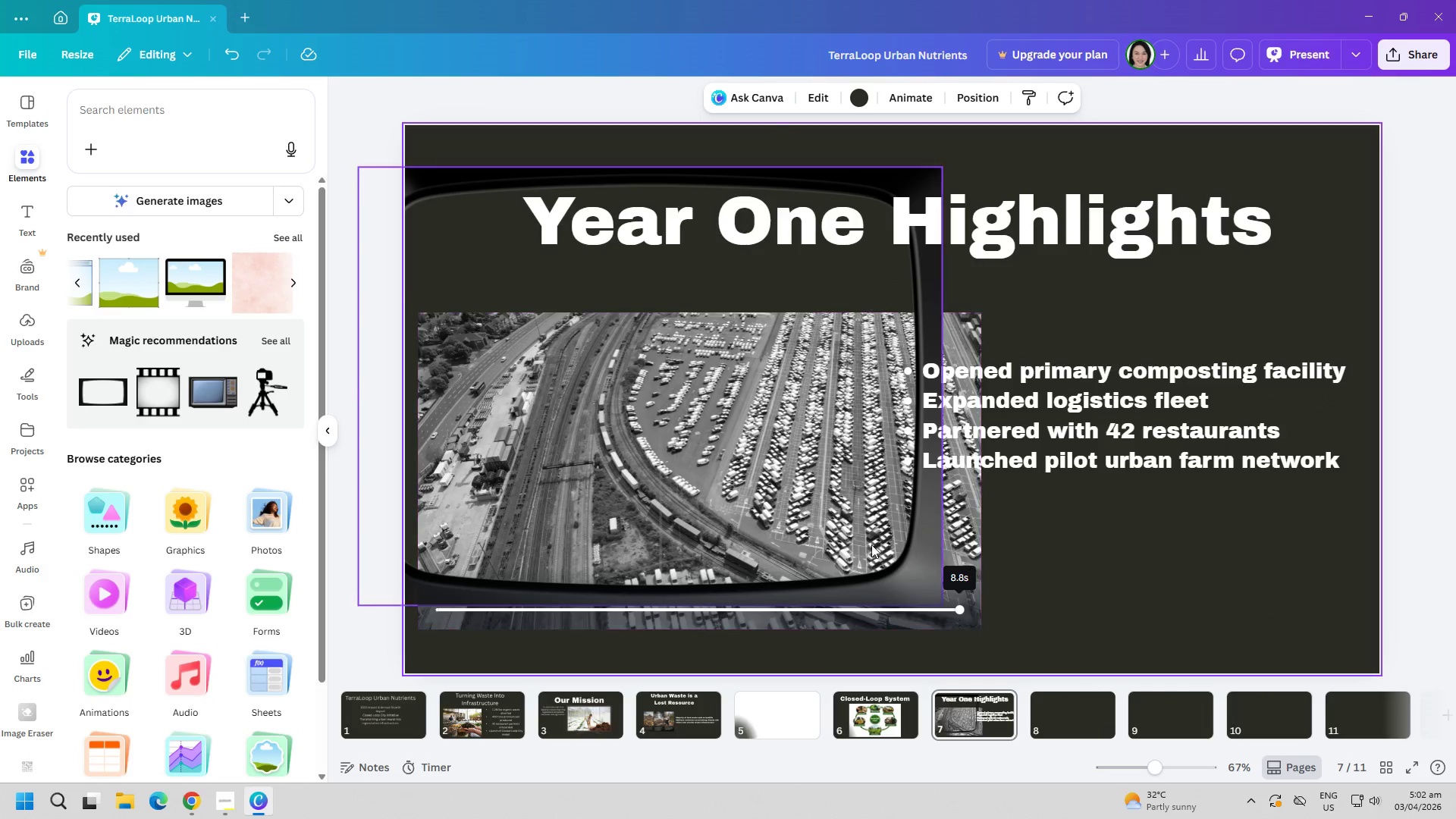 
left_click_drag(start_coordinate=[836, 538], to_coordinate=[882, 573])
 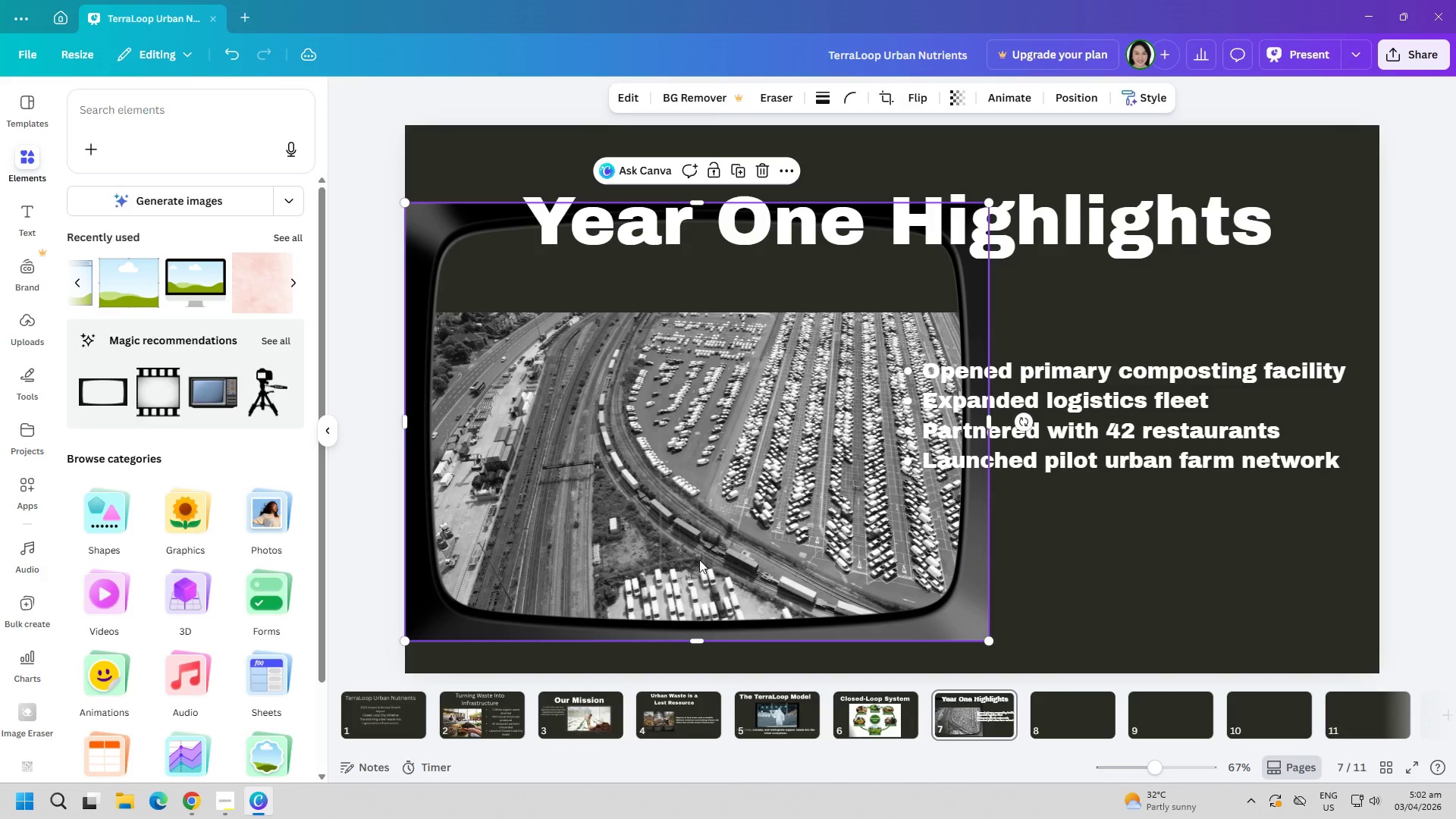 
left_click([694, 536])
 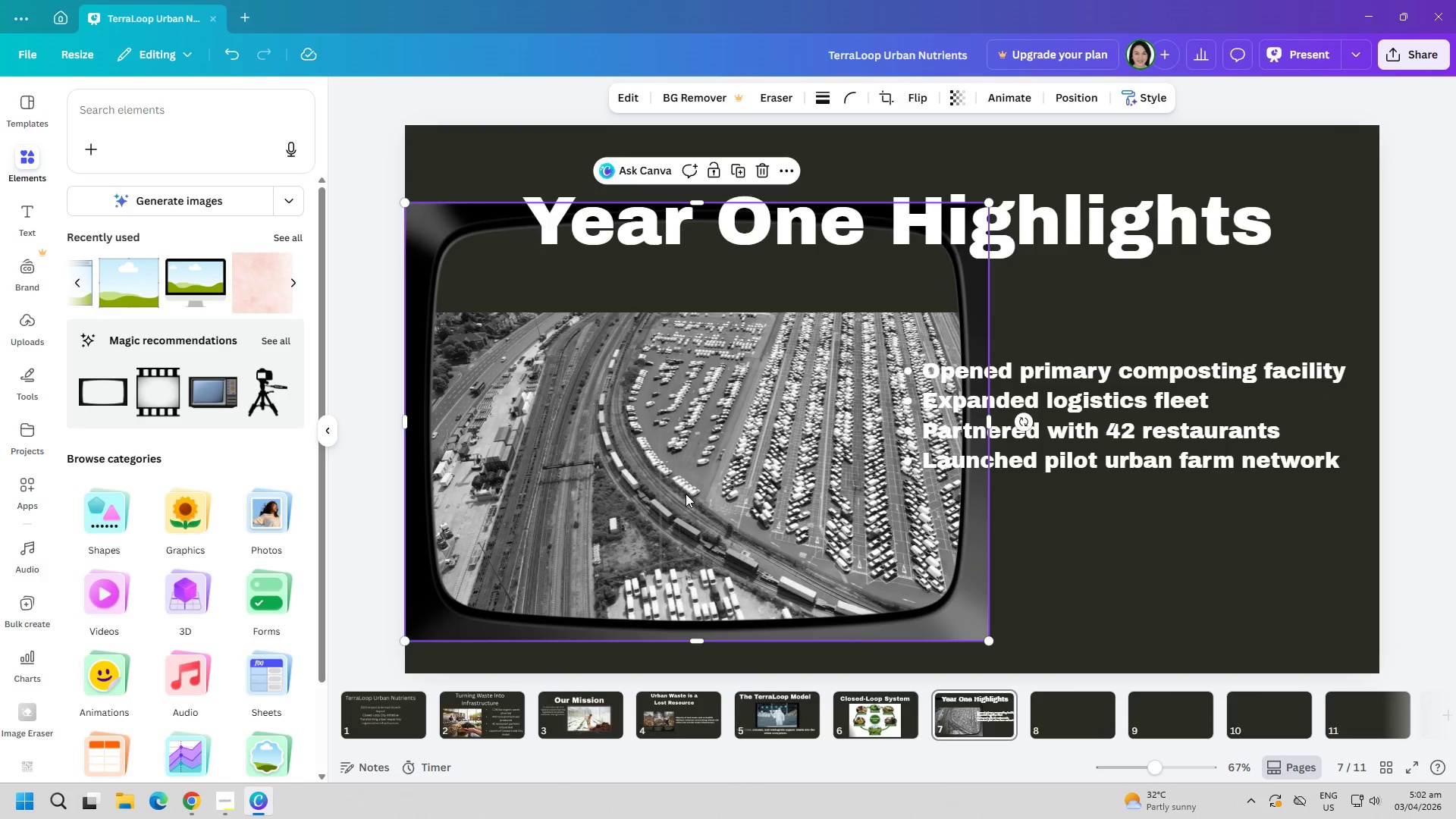 
left_click_drag(start_coordinate=[686, 494], to_coordinate=[642, 466])
 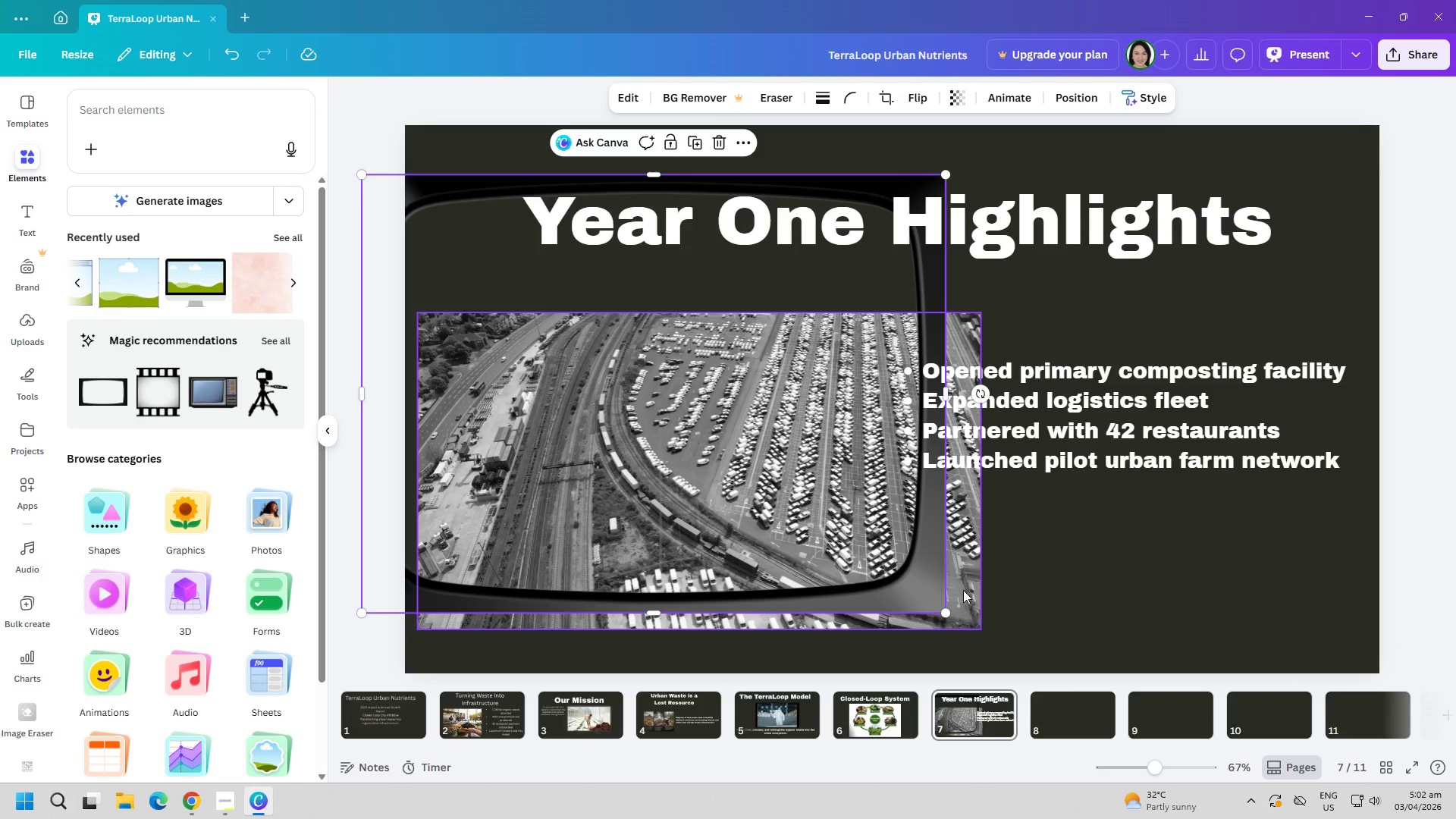 
left_click([965, 590])
 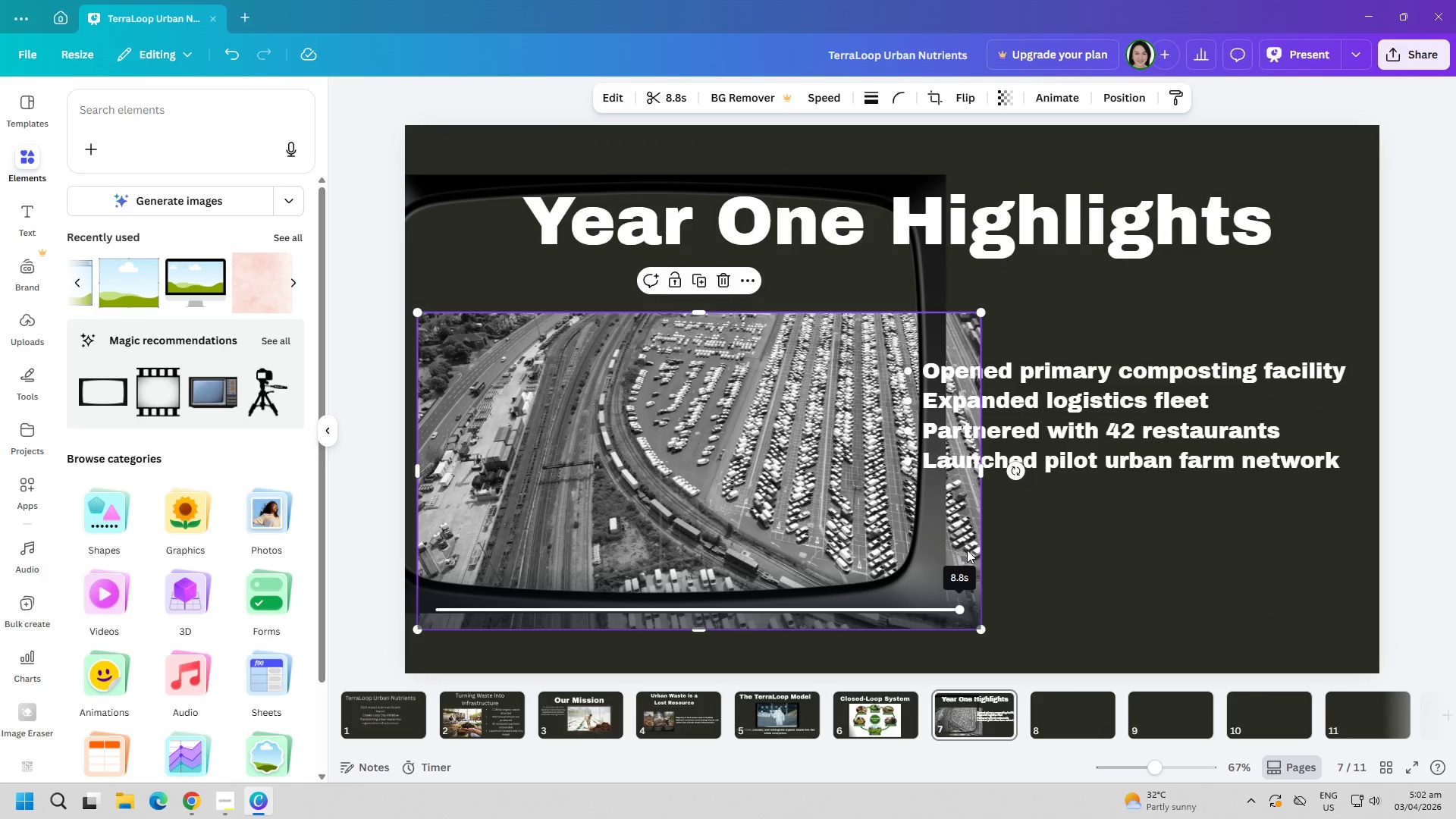 
left_click_drag(start_coordinate=[967, 550], to_coordinate=[762, 528])
 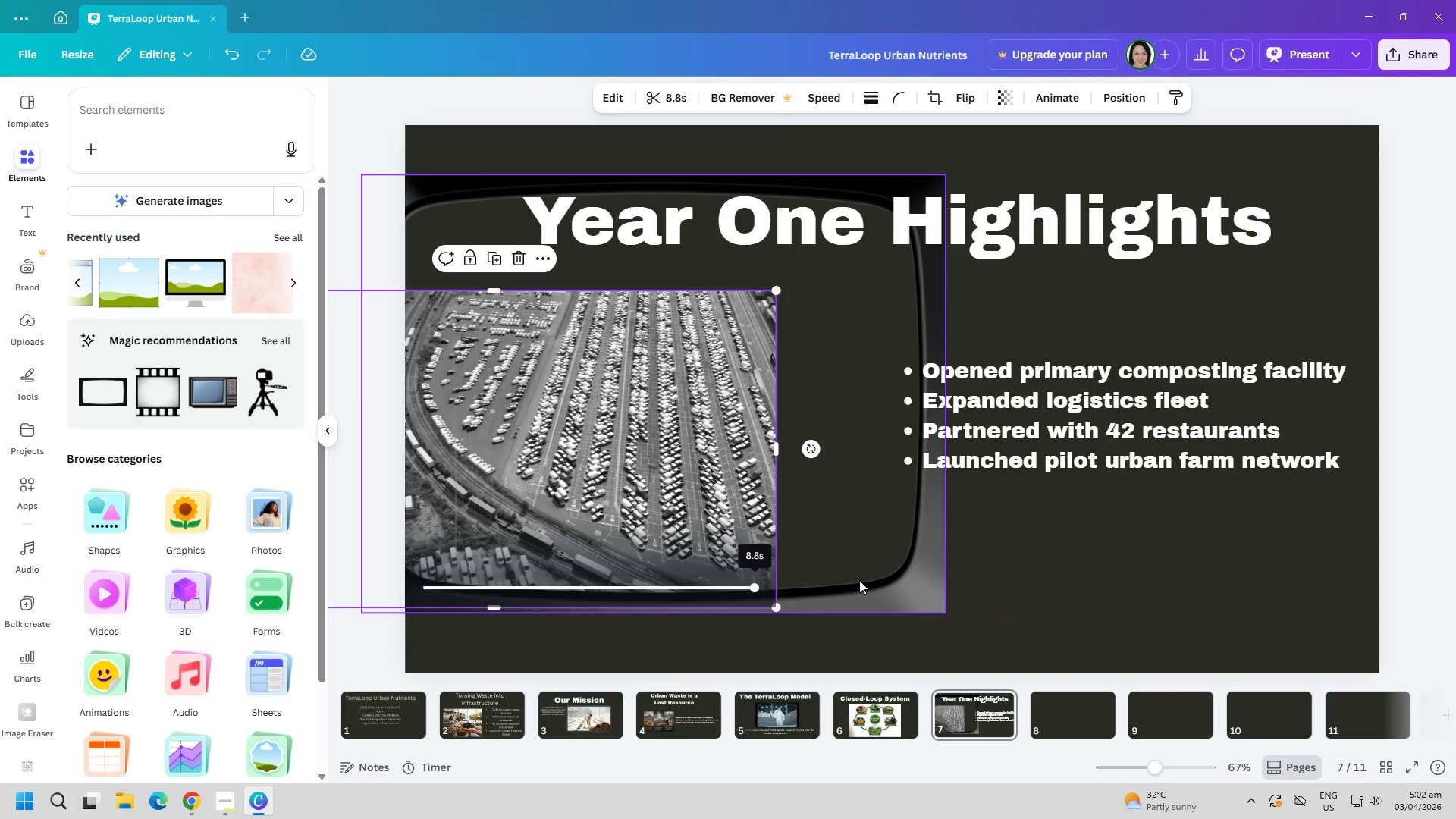 
left_click_drag(start_coordinate=[866, 590], to_coordinate=[967, 604])
 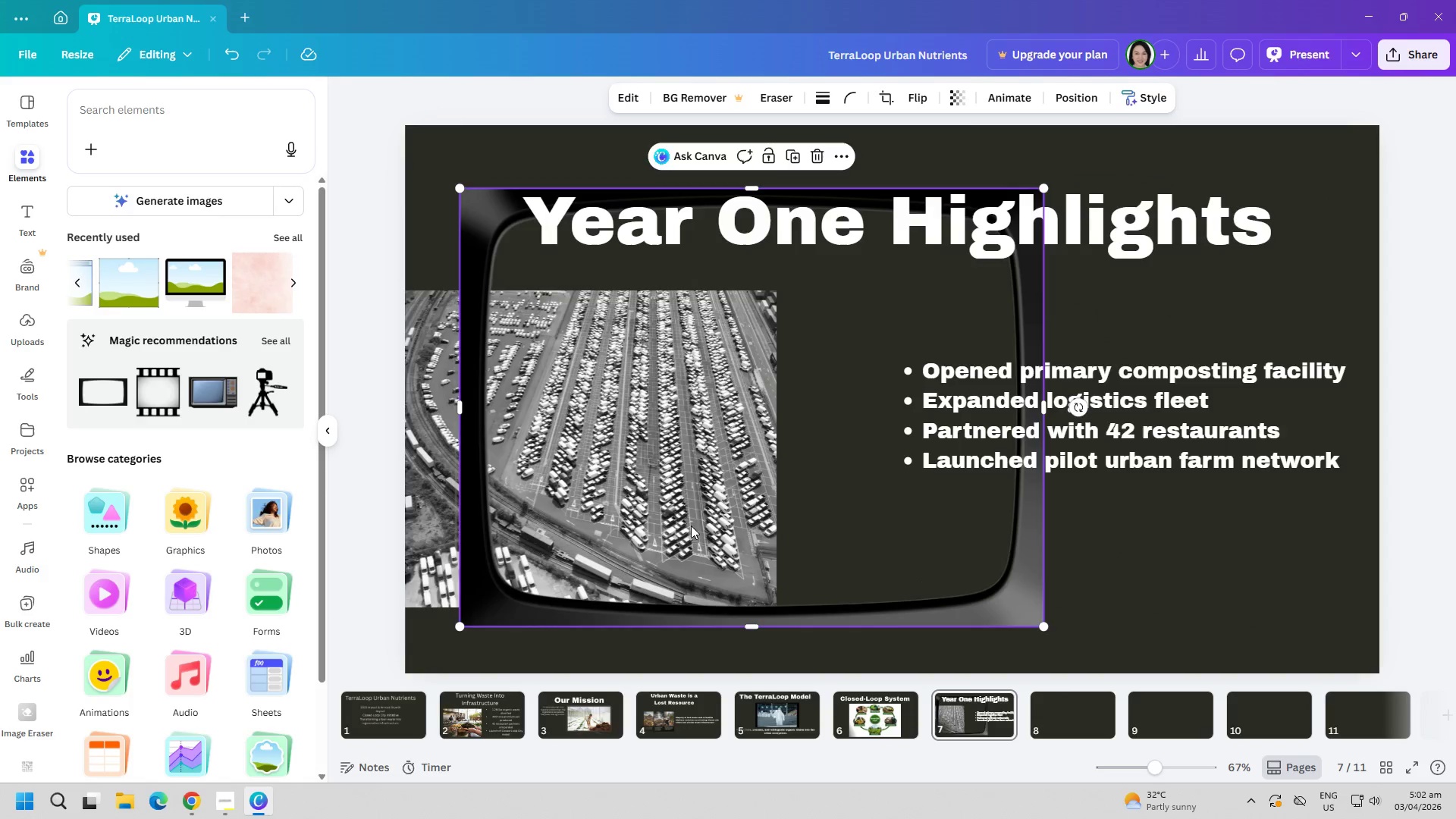 
left_click_drag(start_coordinate=[689, 526], to_coordinate=[728, 526])
 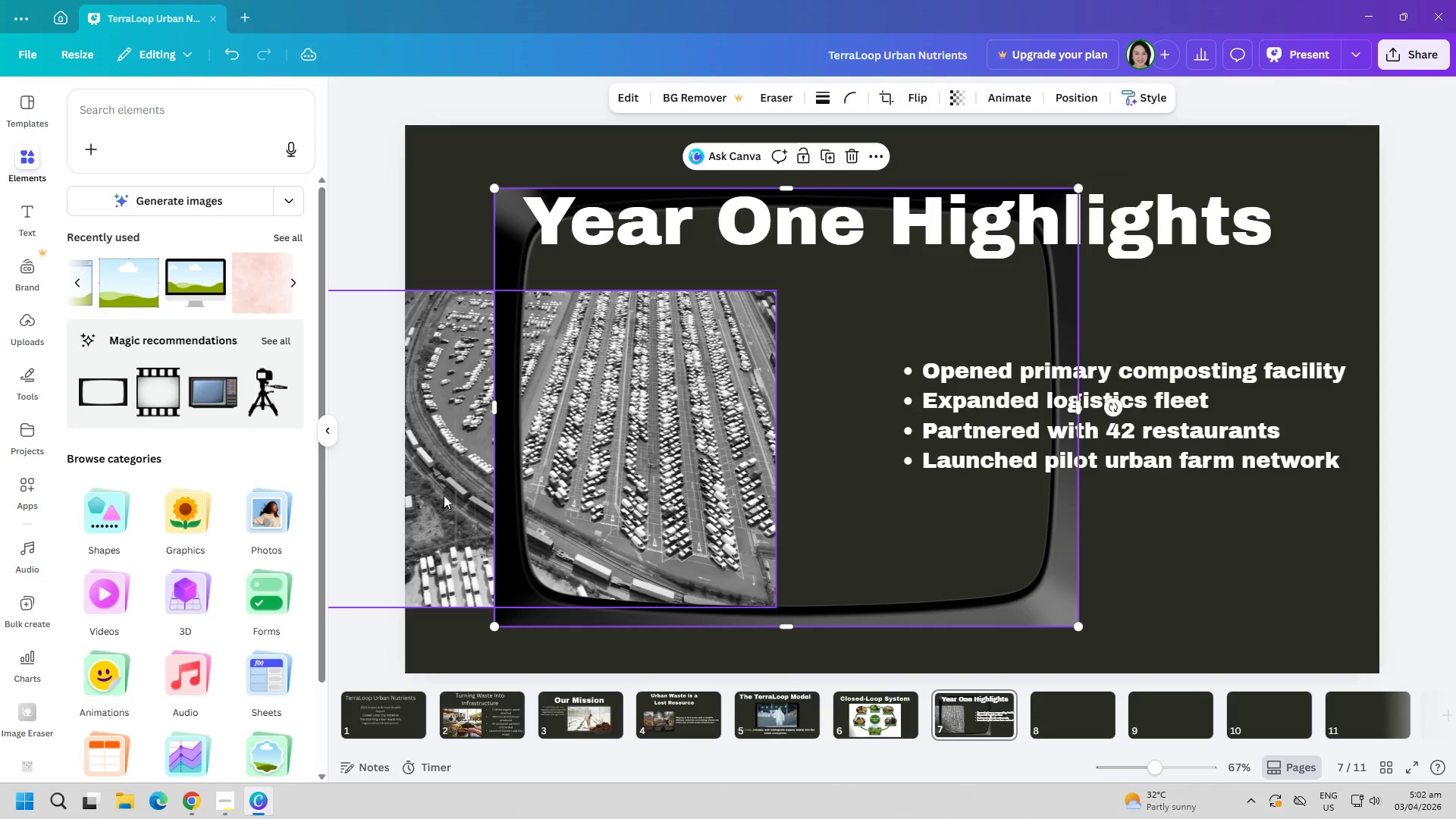 
left_click_drag(start_coordinate=[444, 495], to_coordinate=[711, 468])
 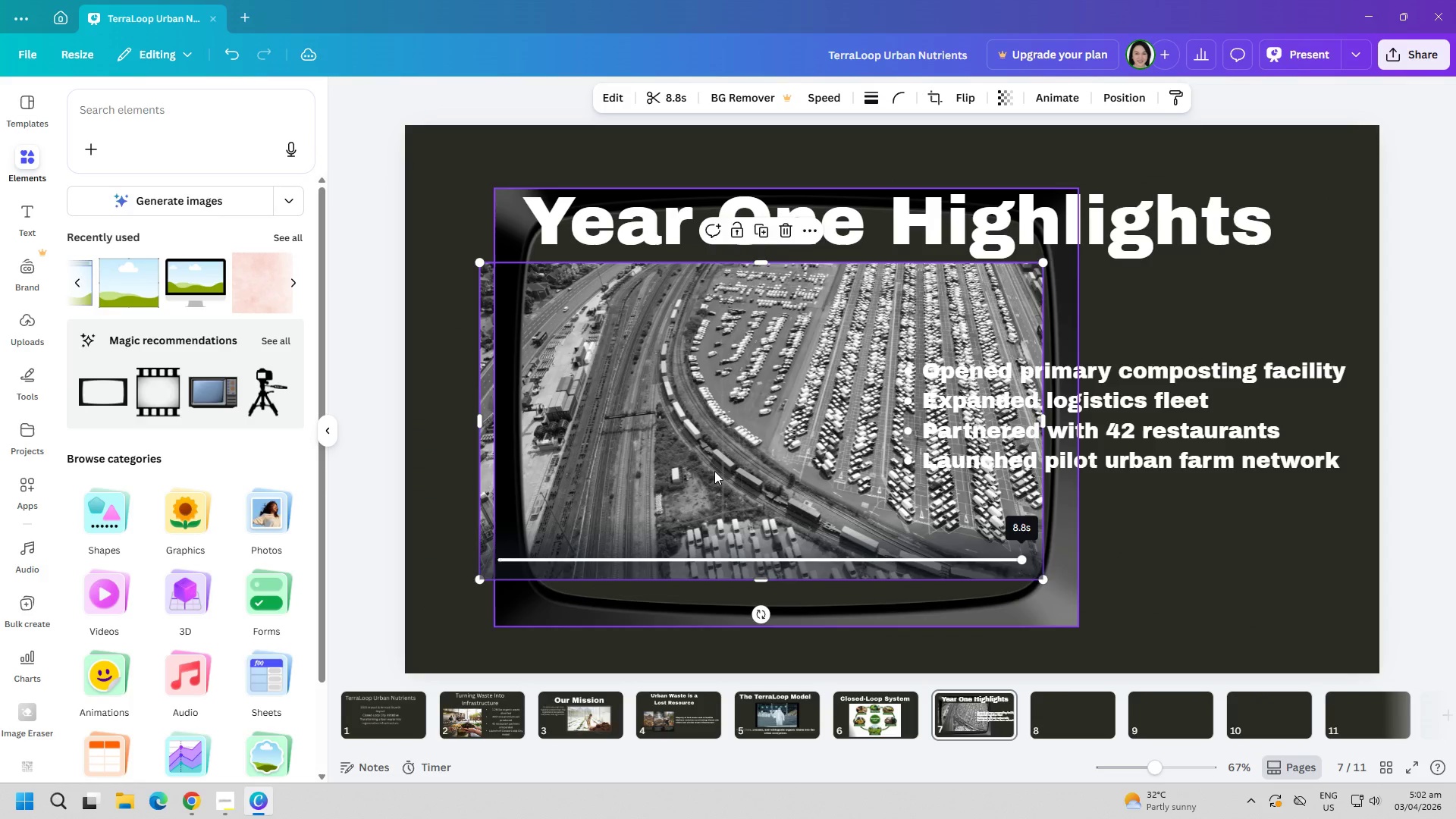 
left_click_drag(start_coordinate=[716, 471], to_coordinate=[714, 403])
 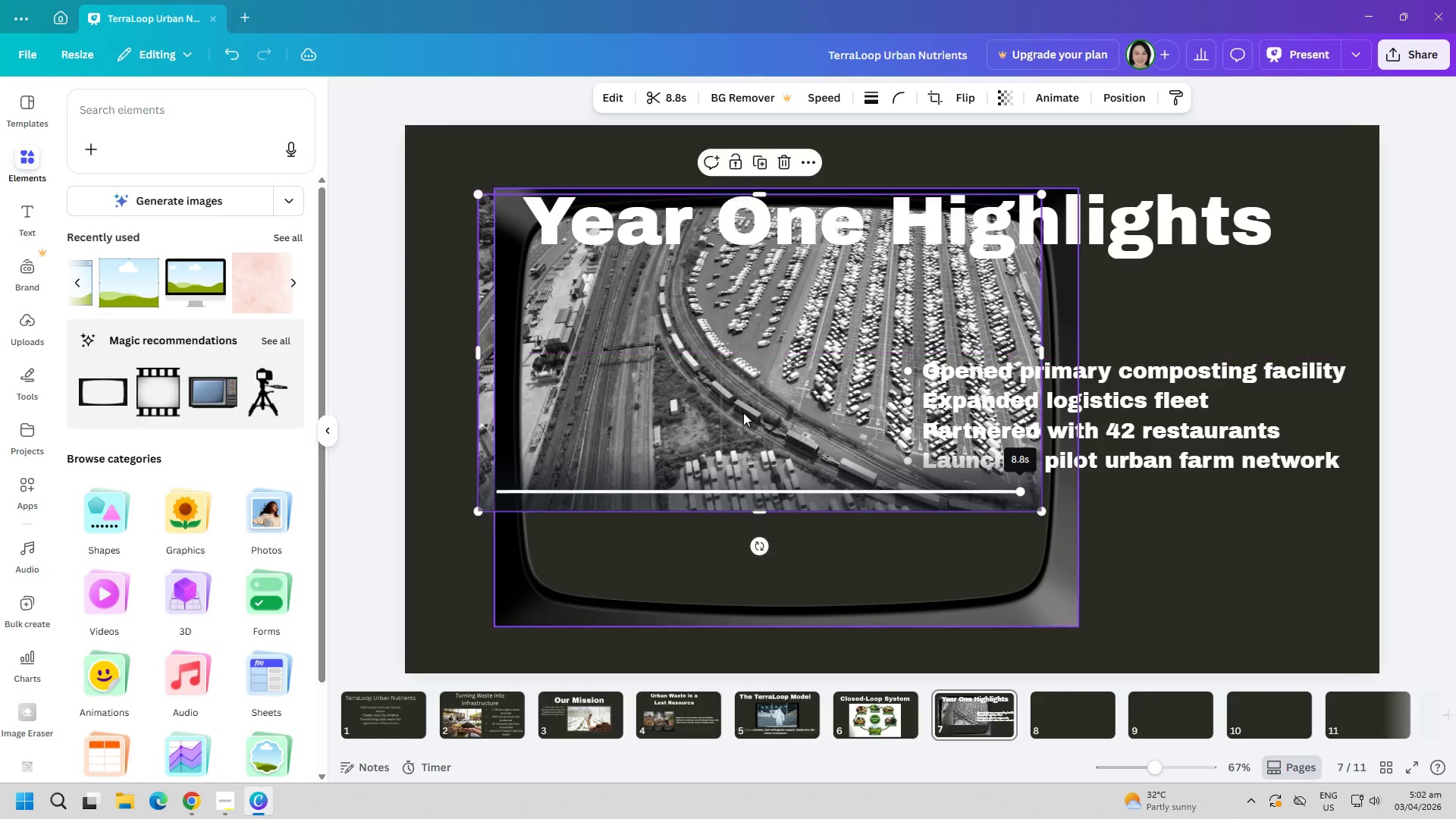 
left_click_drag(start_coordinate=[748, 412], to_coordinate=[767, 549])
 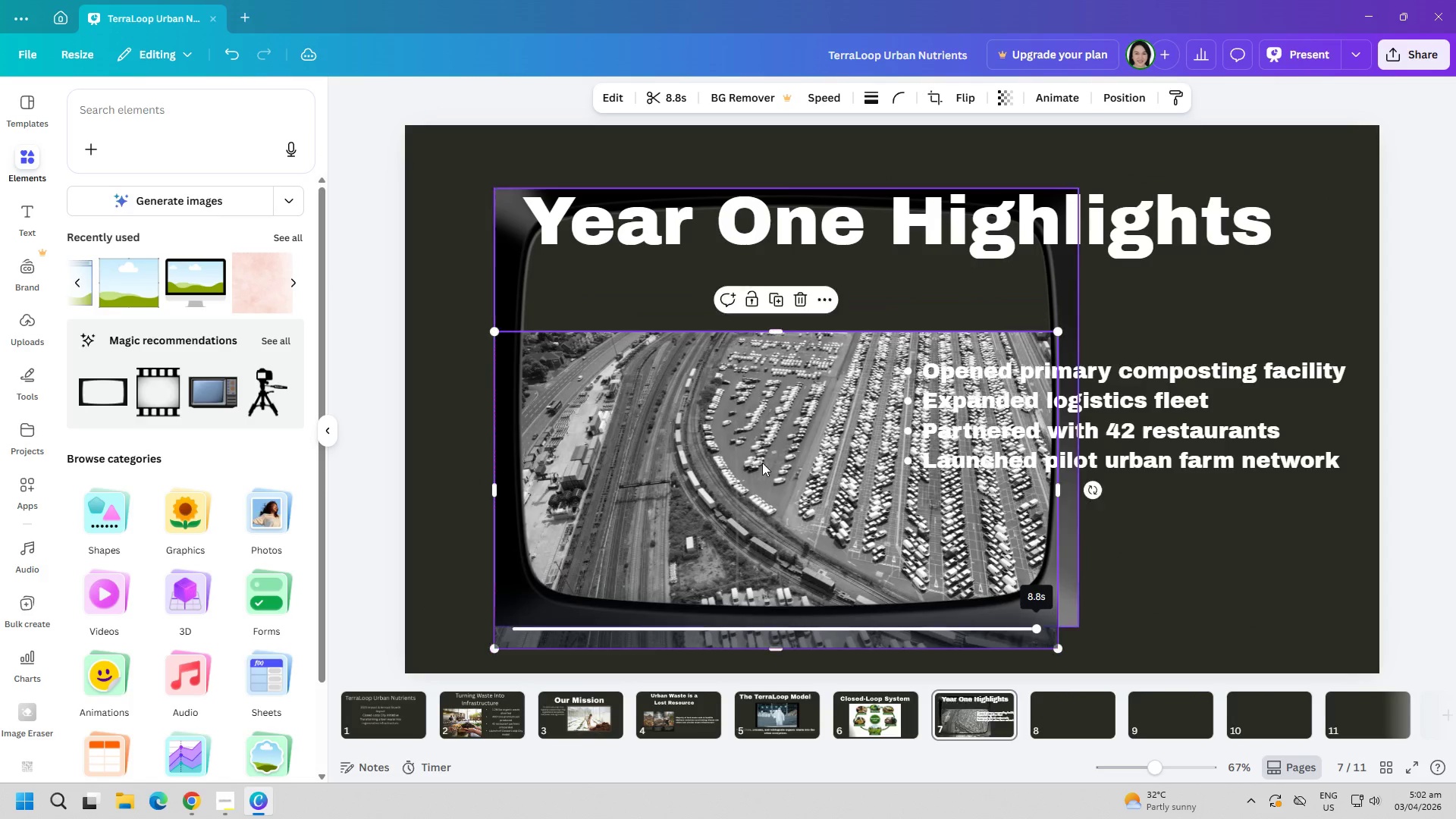 
left_click_drag(start_coordinate=[762, 463], to_coordinate=[765, 389])
 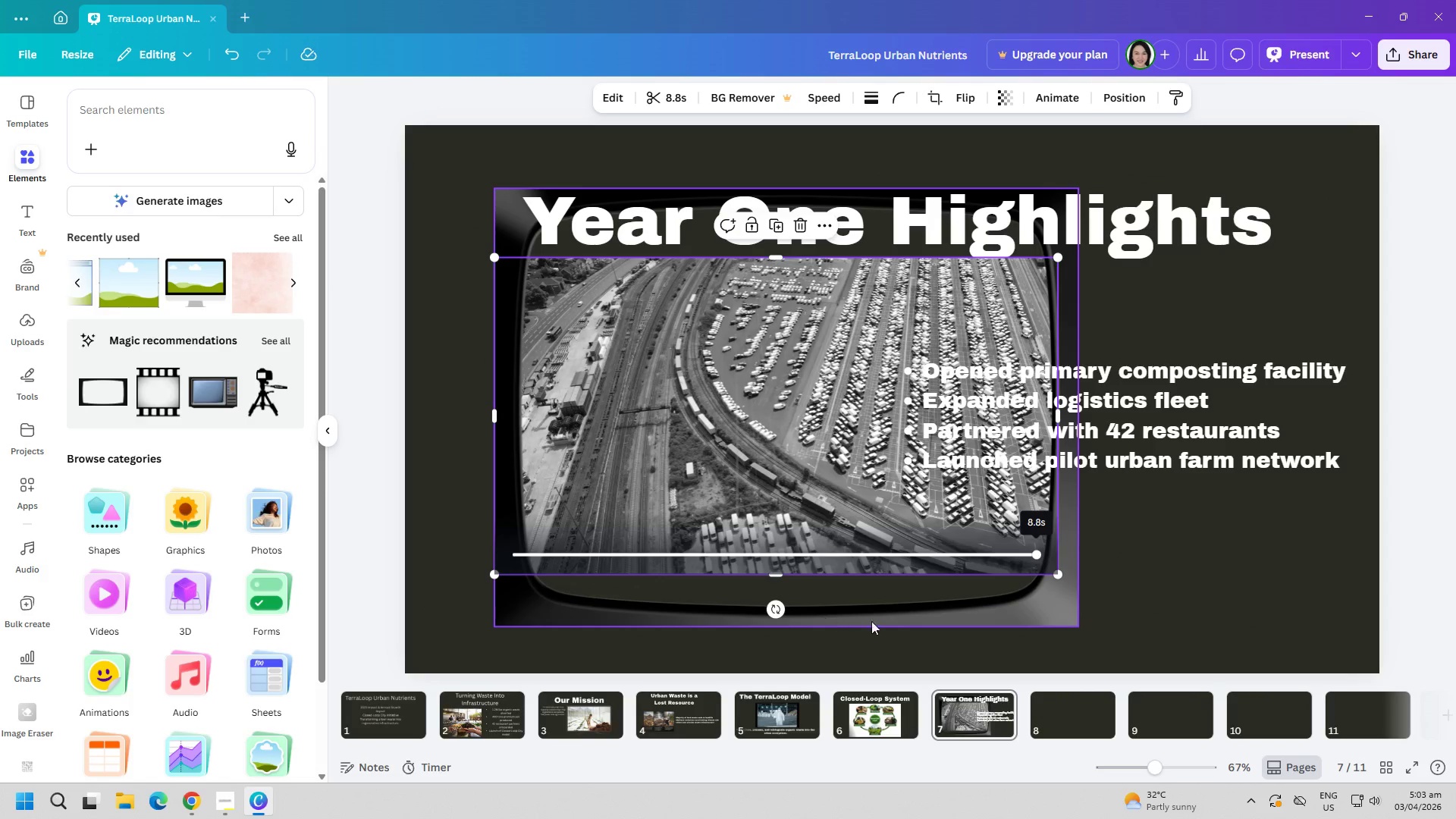 
left_click([899, 617])
 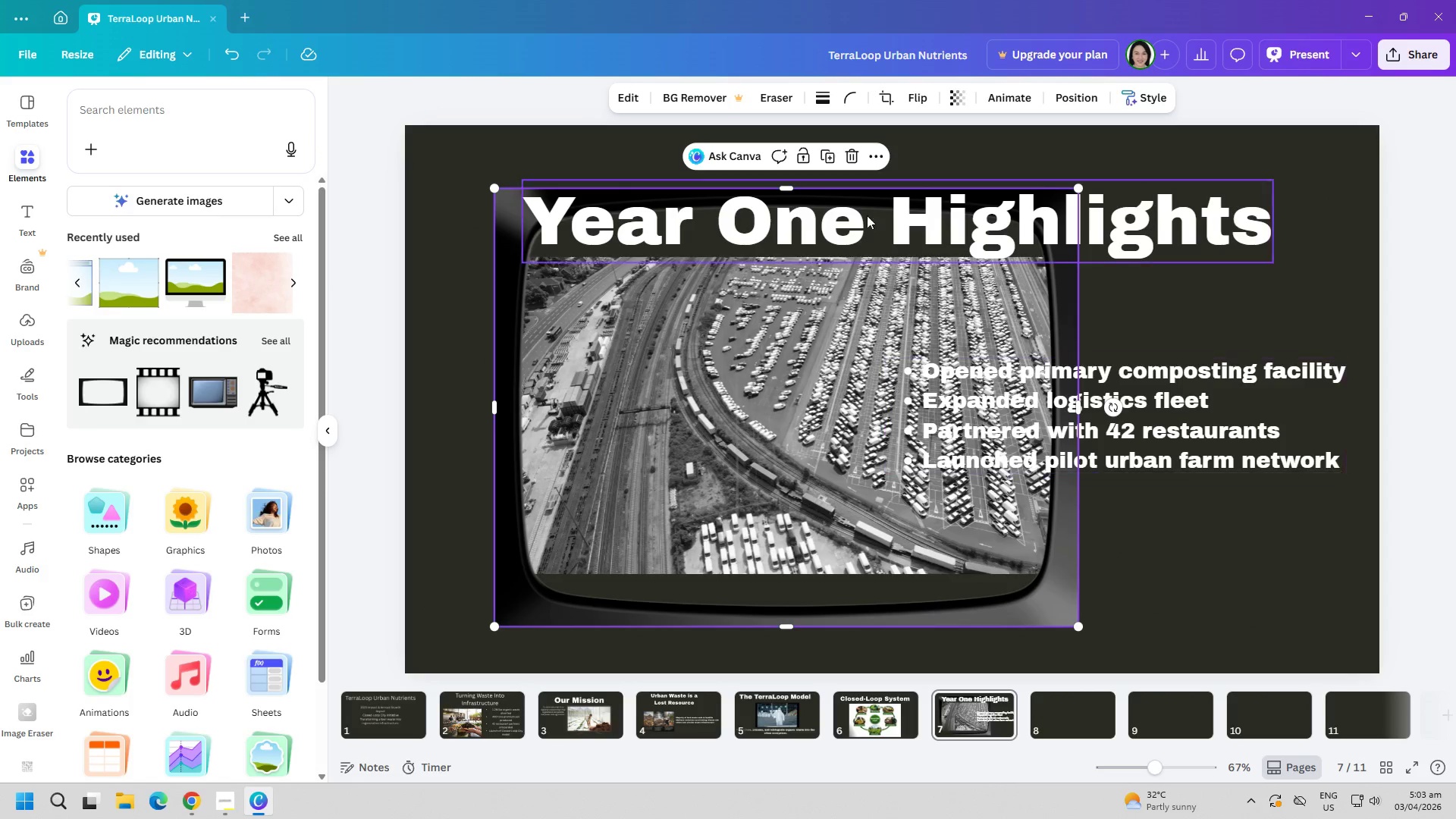 
left_click([849, 164])
 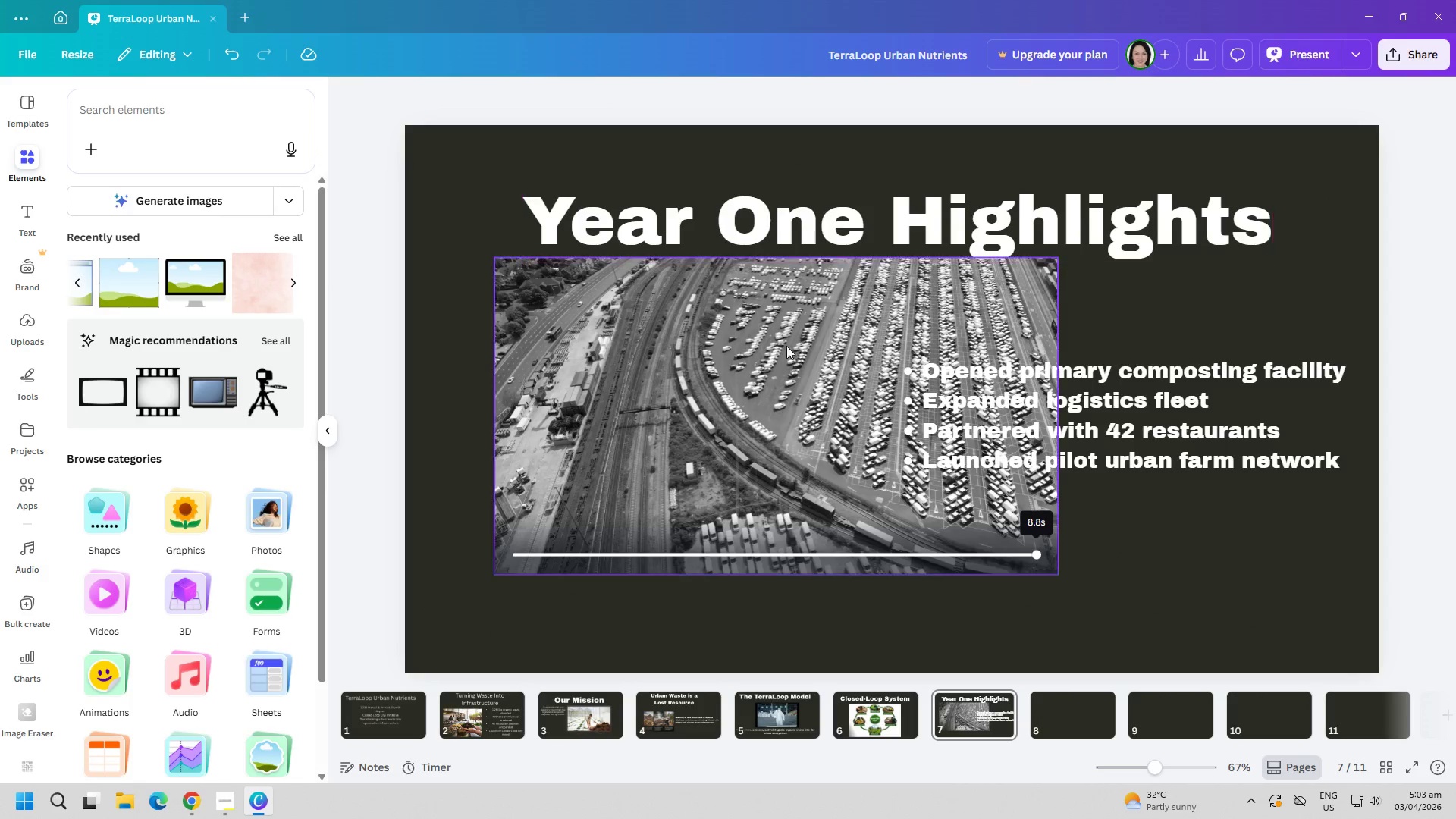 
left_click([744, 435])
 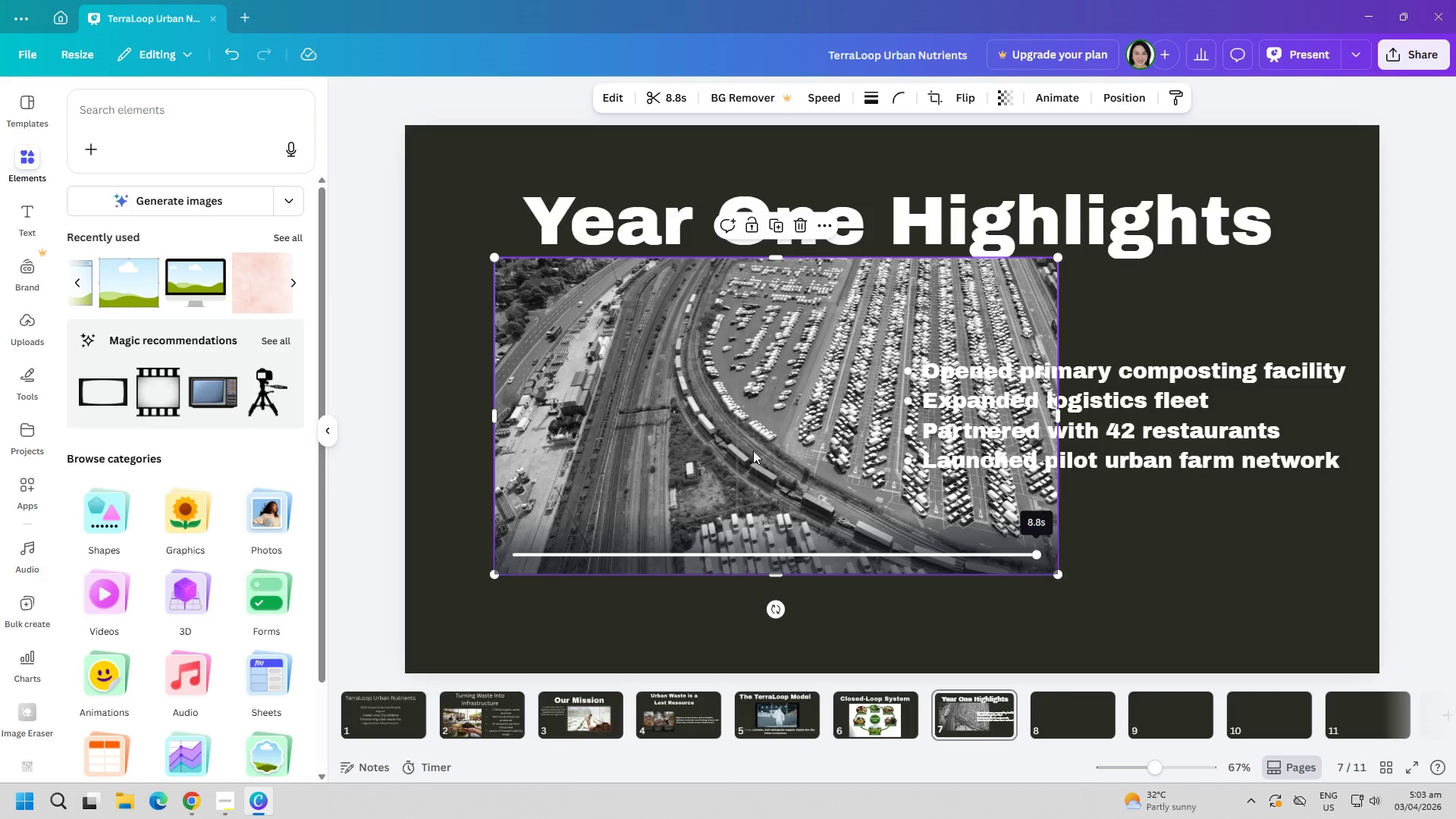 
left_click_drag(start_coordinate=[755, 450], to_coordinate=[833, 488])
 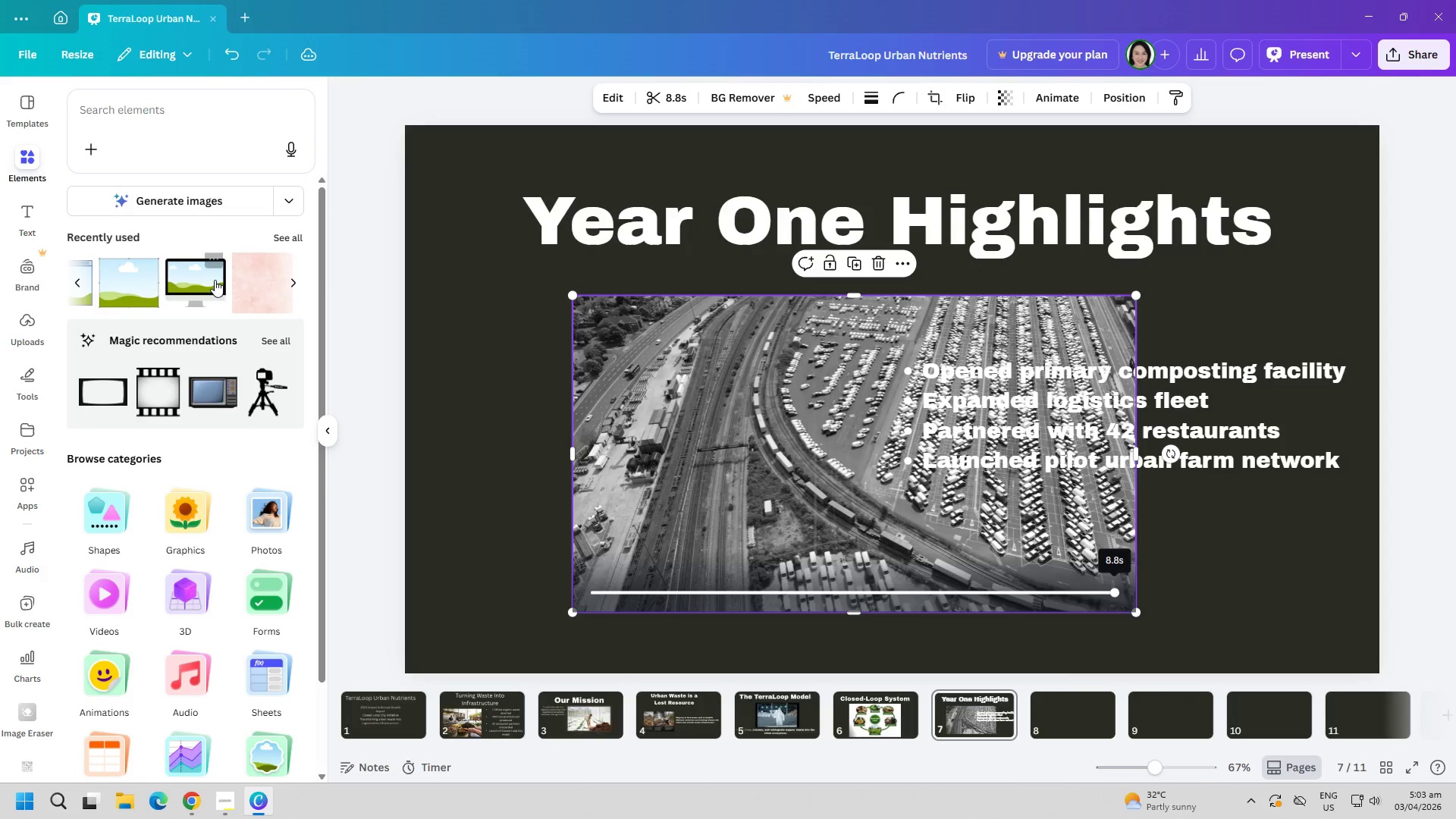 
left_click([202, 277])
 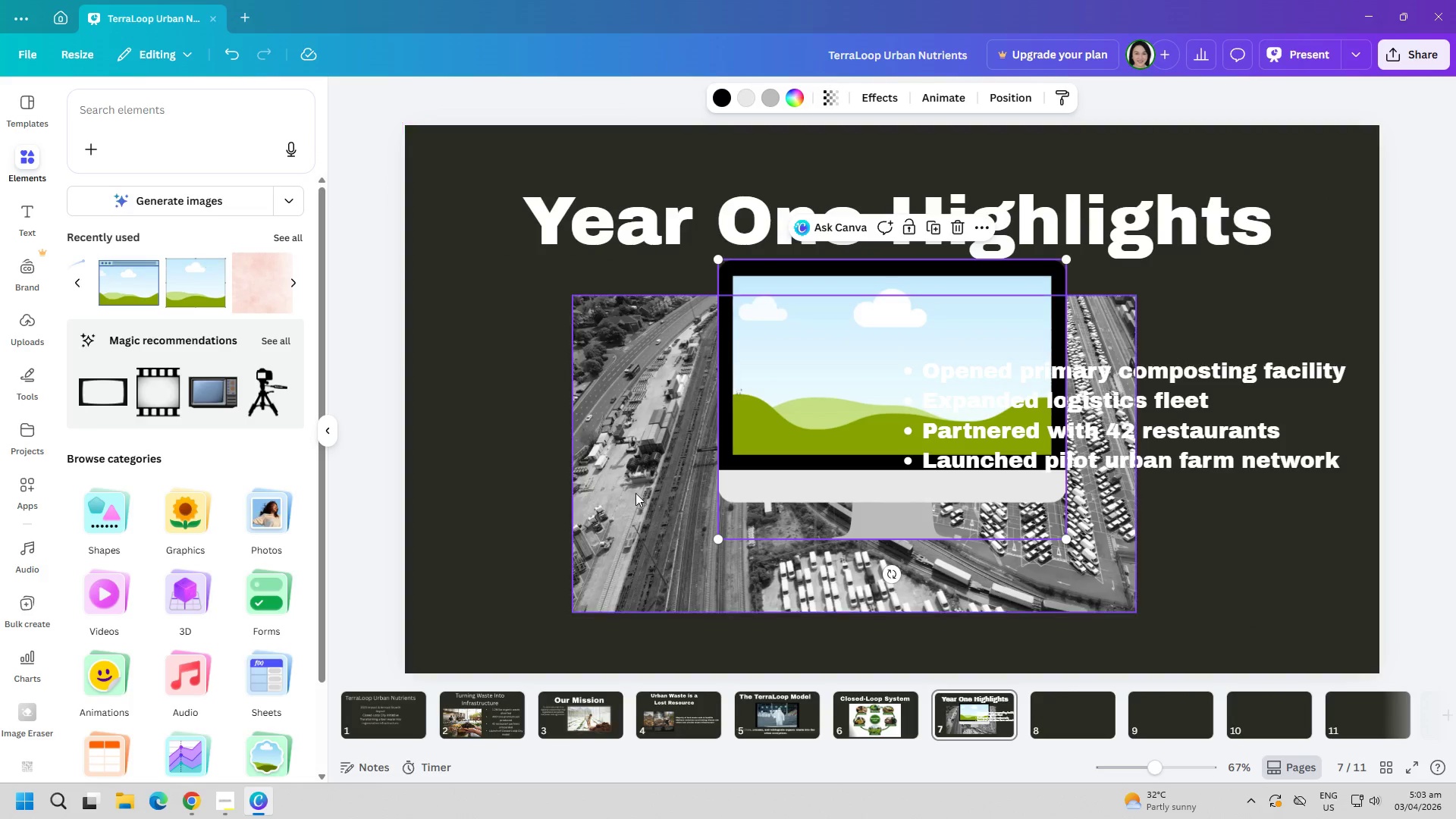 
left_click([637, 500])
 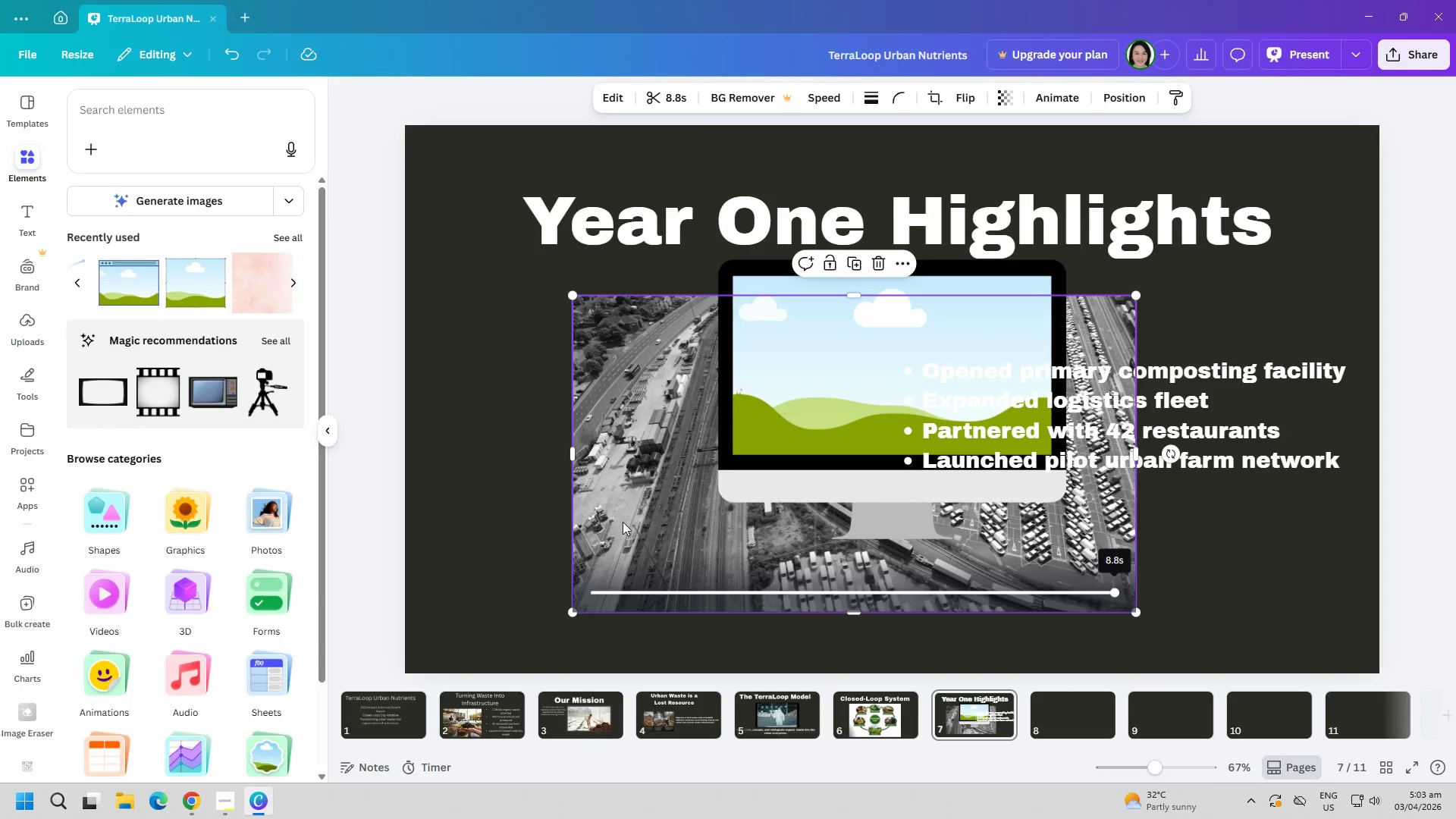 
left_click_drag(start_coordinate=[623, 522], to_coordinate=[786, 420])
 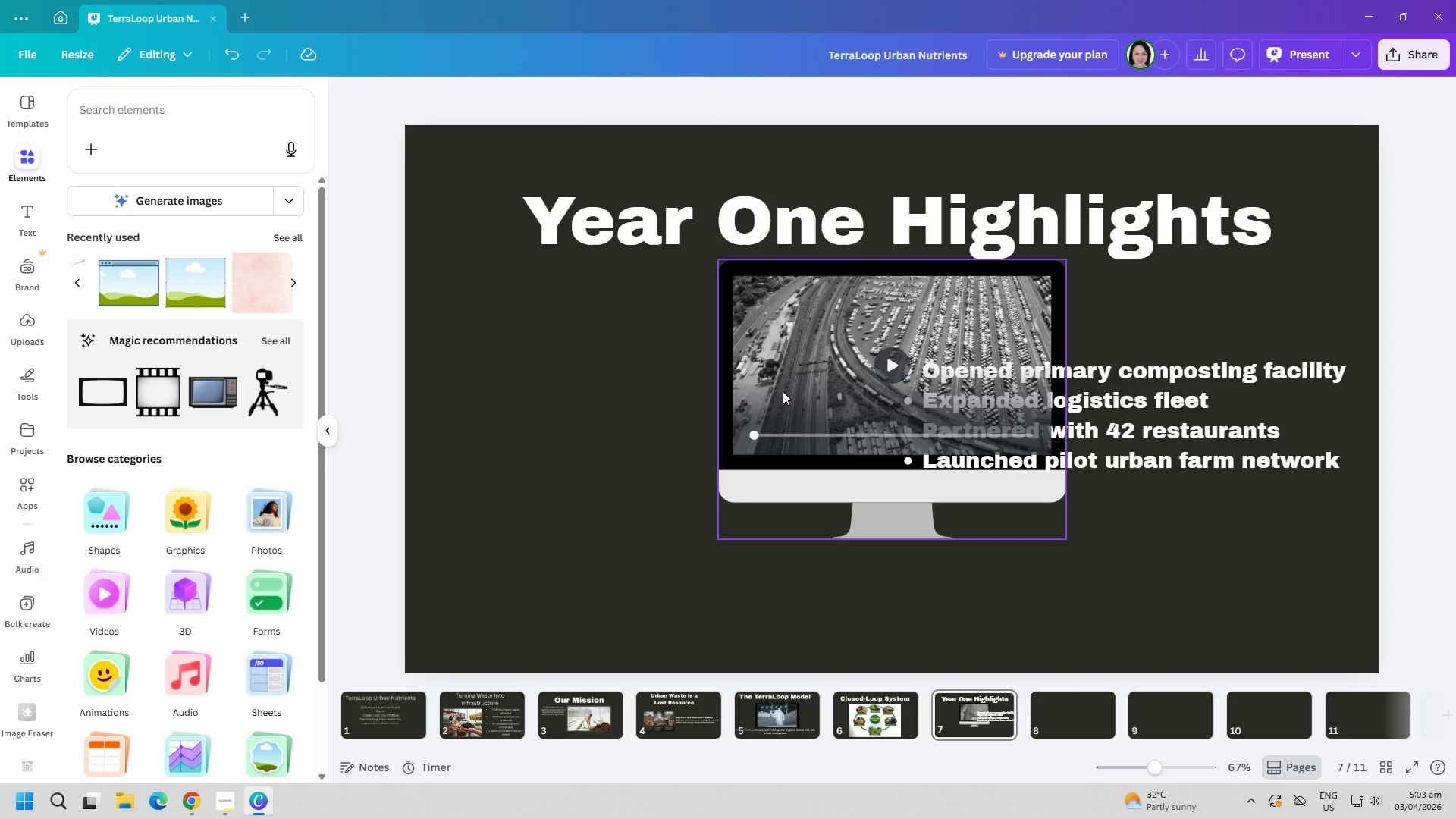 
left_click_drag(start_coordinate=[786, 388], to_coordinate=[560, 412])
 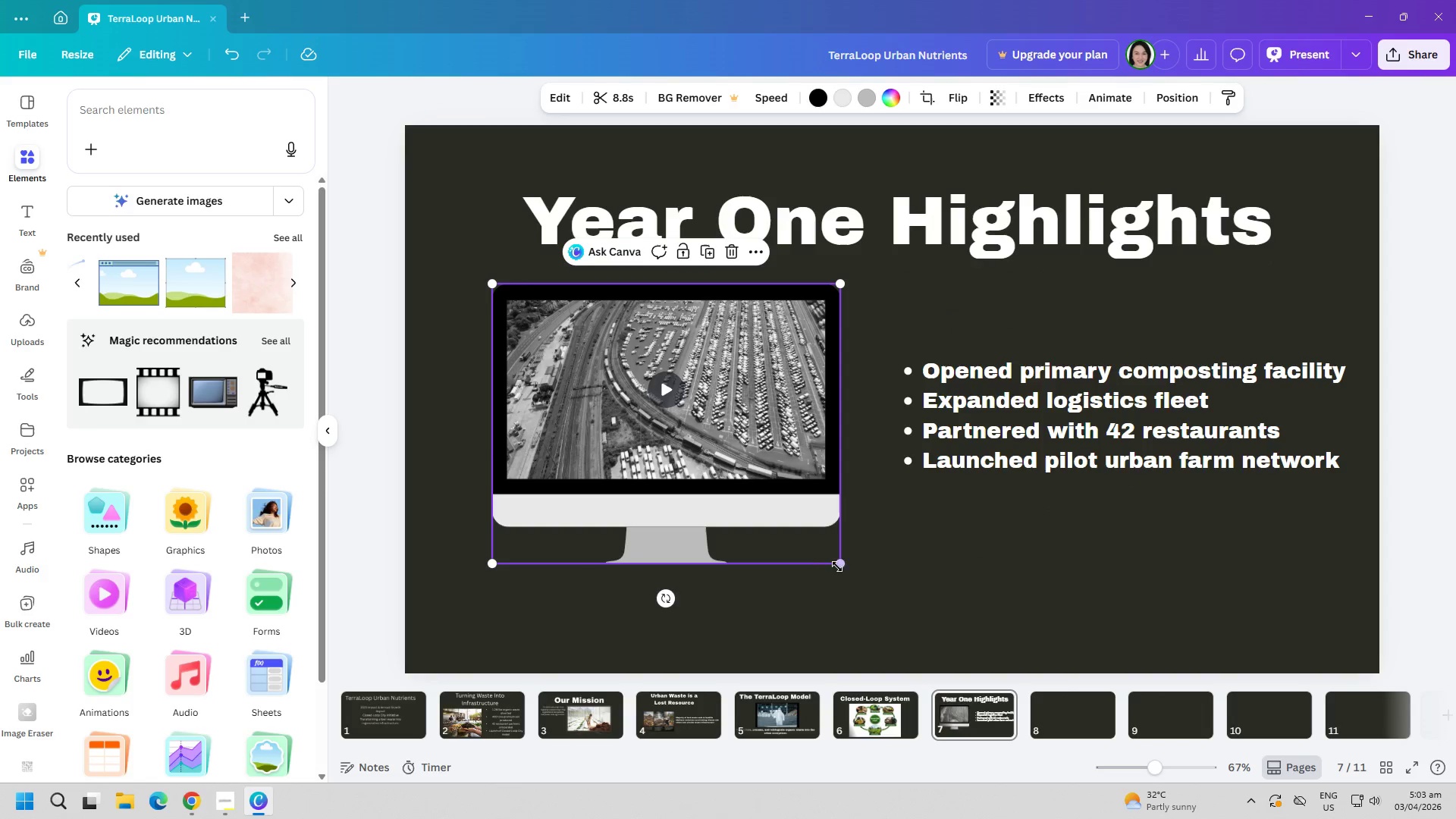 
left_click_drag(start_coordinate=[846, 566], to_coordinate=[868, 576])
 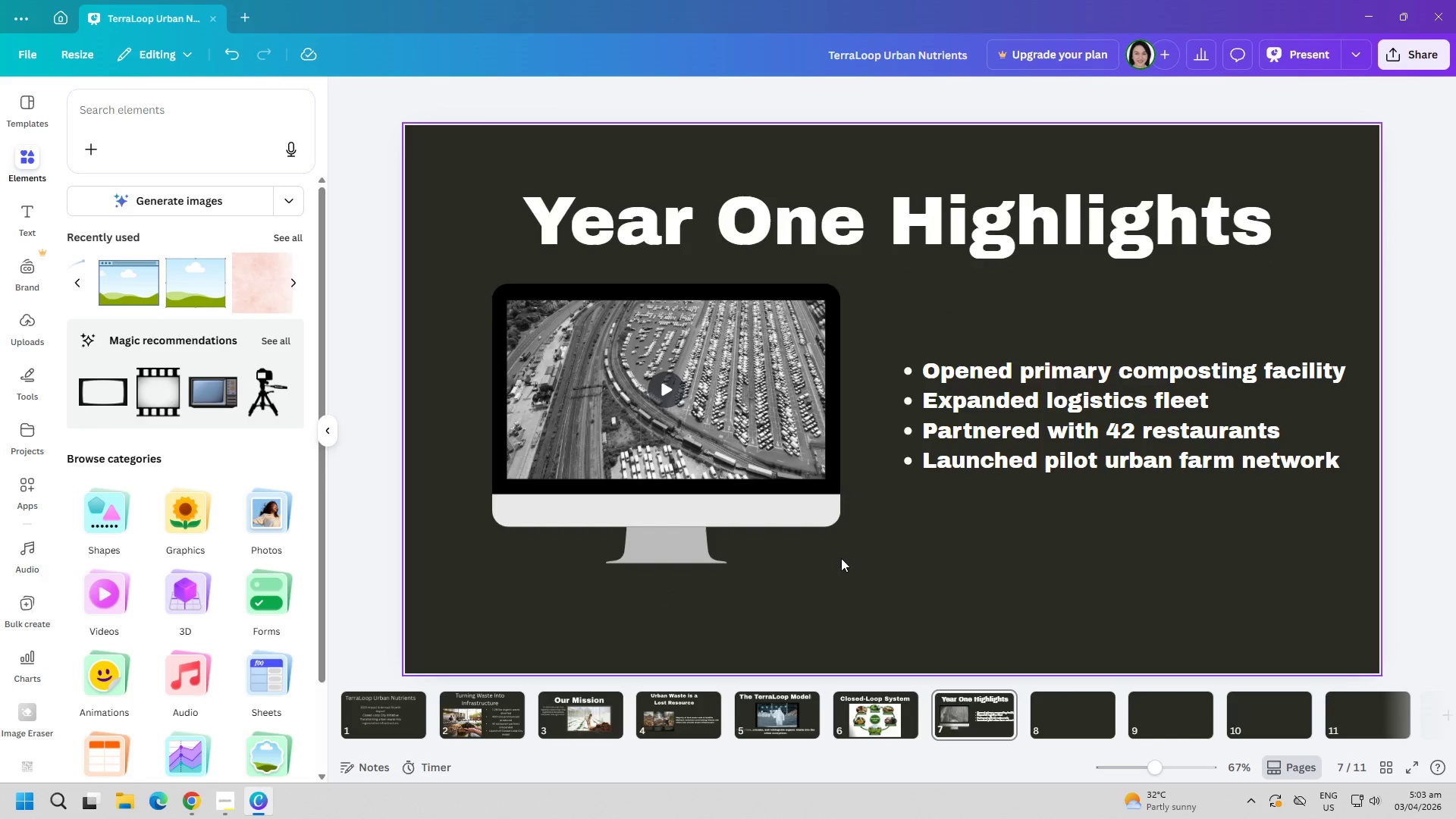 
left_click([808, 558])
 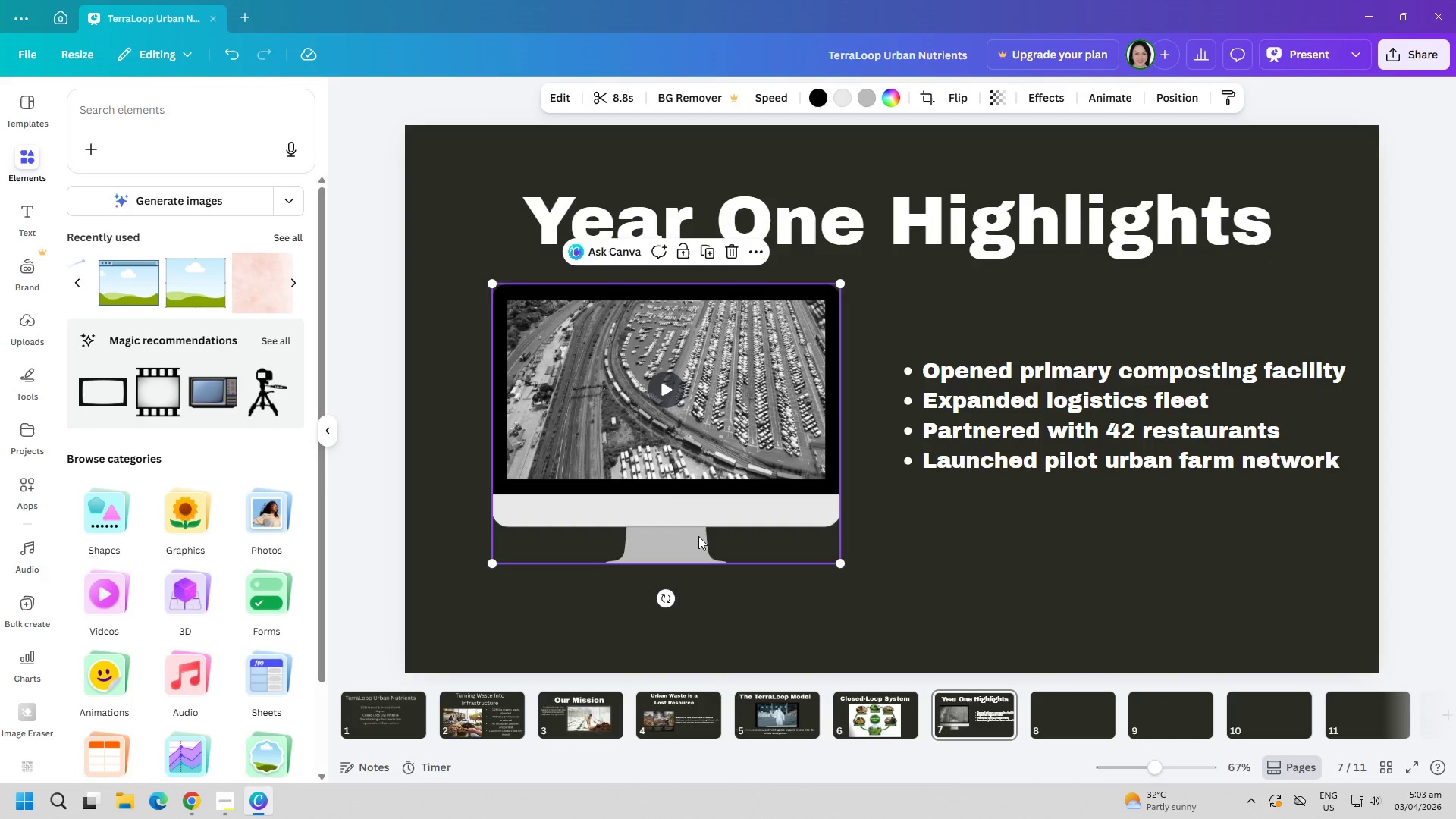 
left_click_drag(start_coordinate=[662, 491], to_coordinate=[635, 514])
 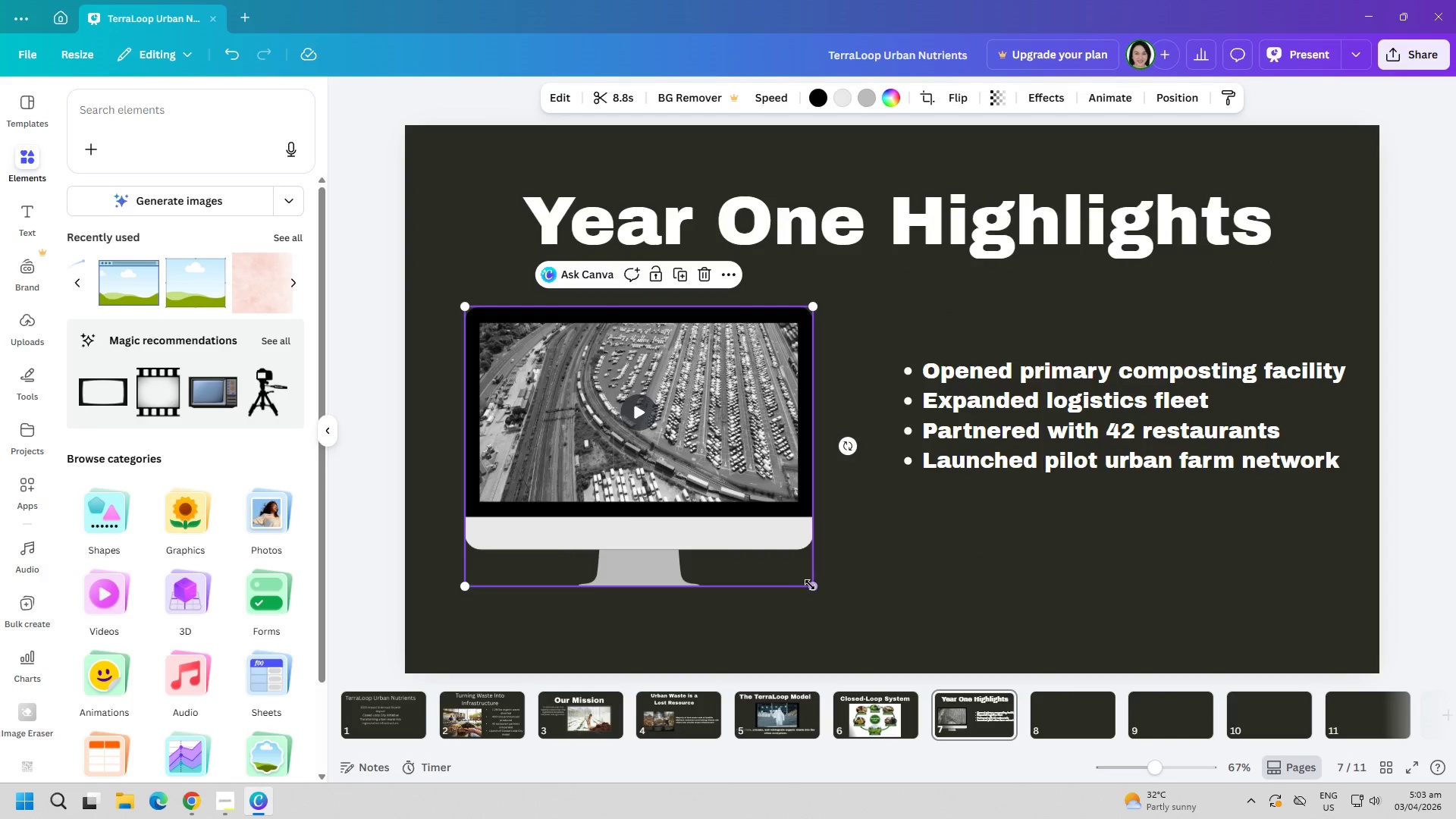 
left_click_drag(start_coordinate=[814, 587], to_coordinate=[908, 629])
 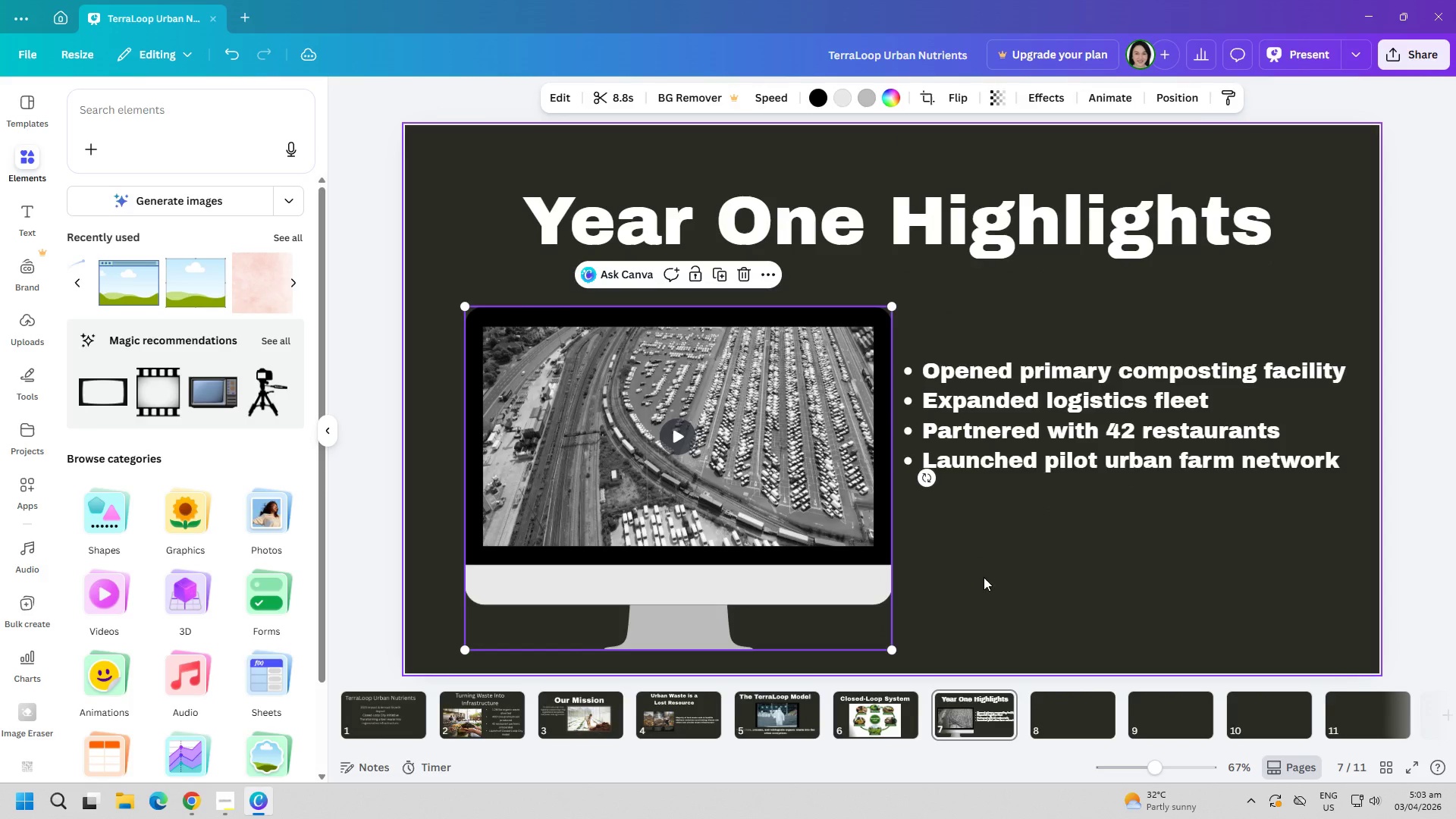 
left_click([989, 576])
 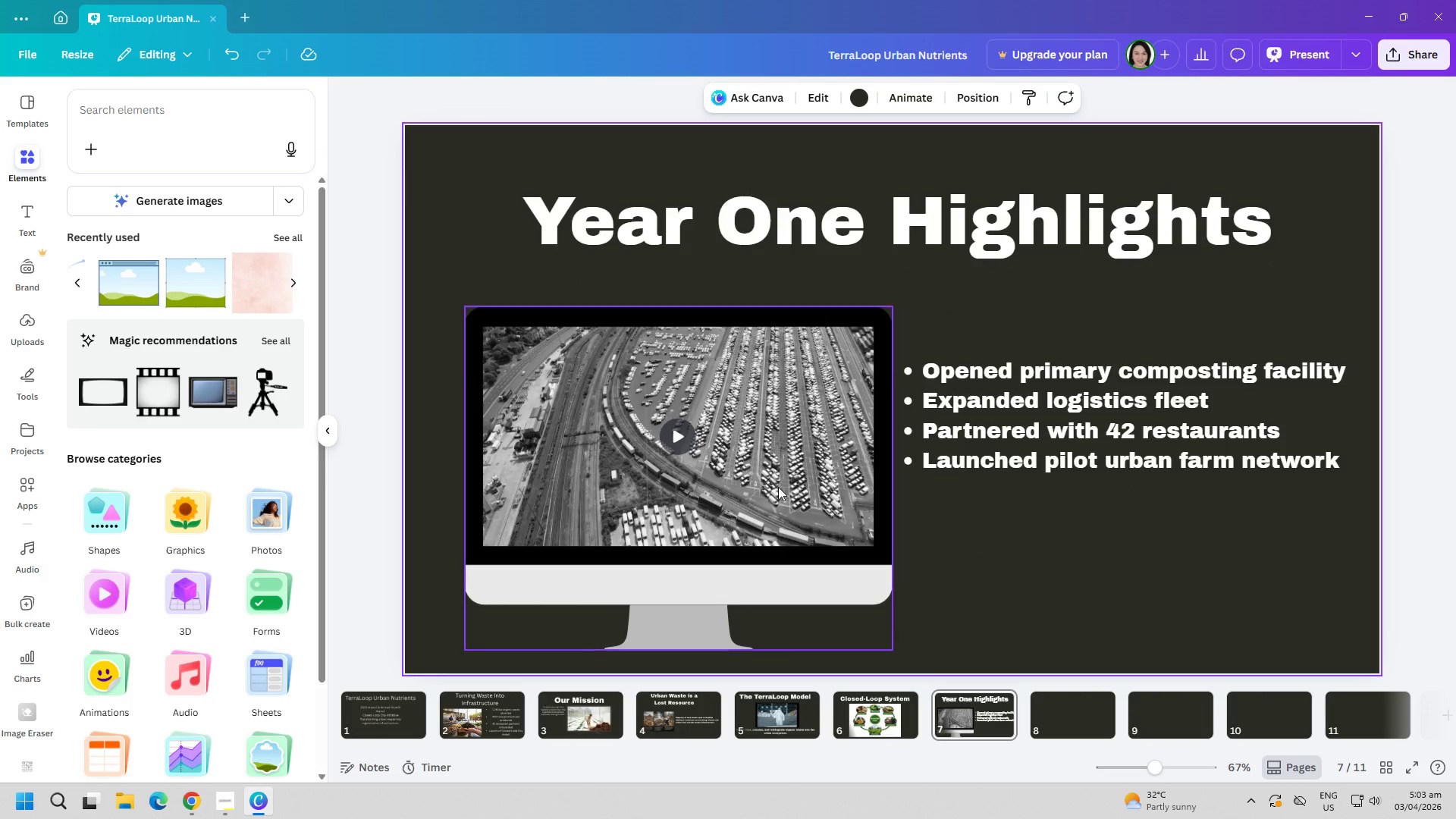 
left_click_drag(start_coordinate=[771, 483], to_coordinate=[730, 464])
 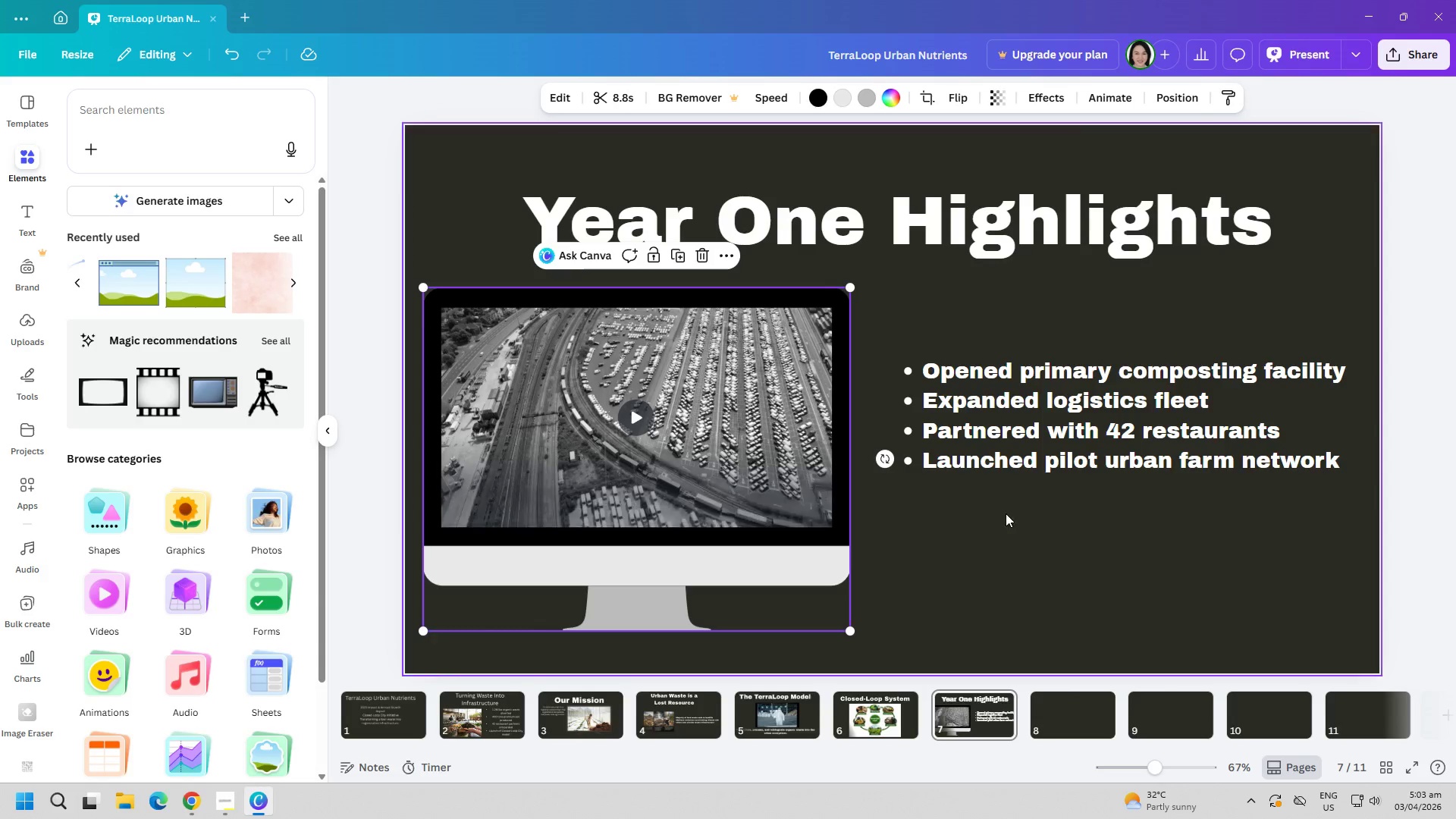 
left_click([1011, 515])
 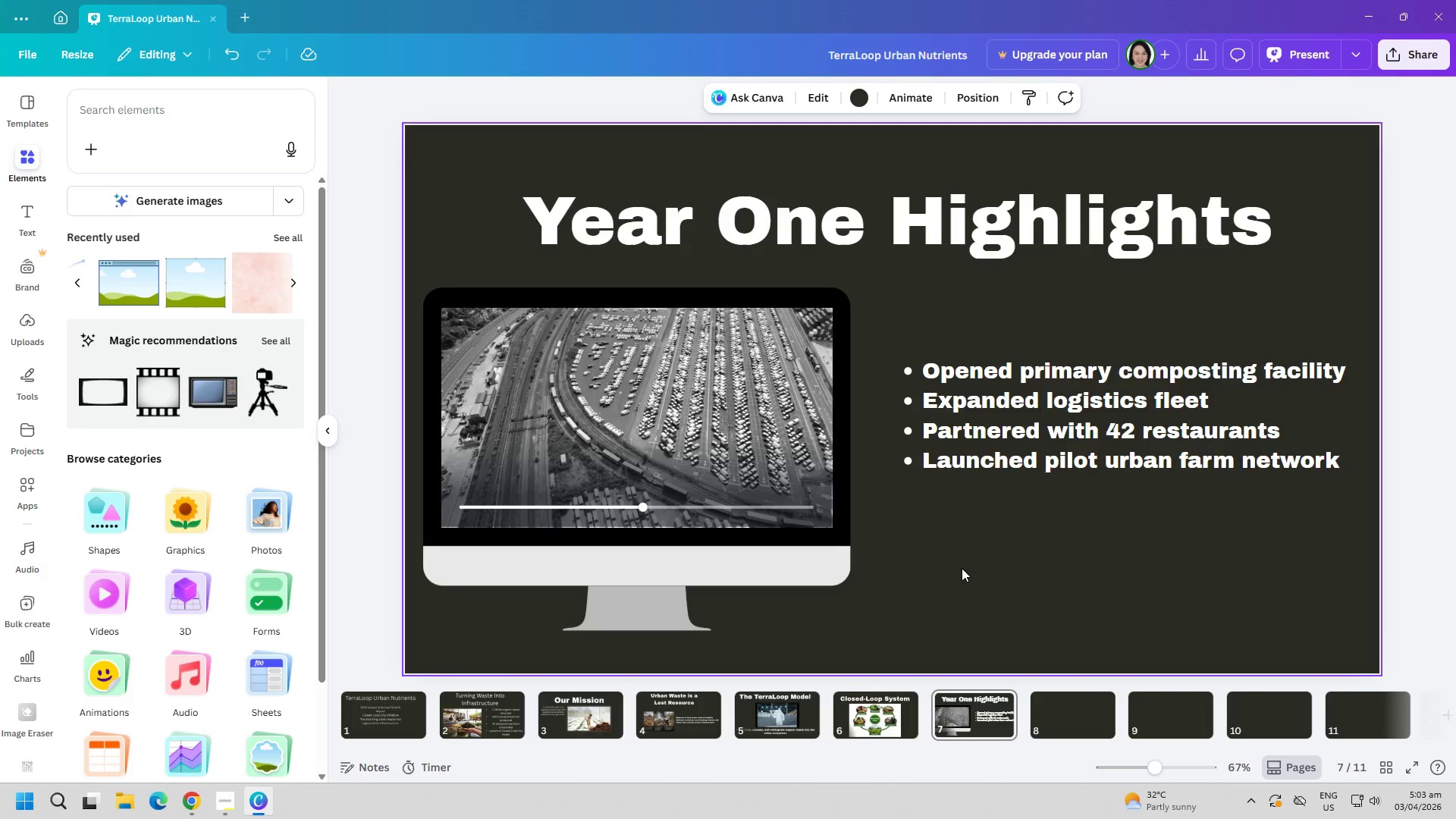 
wait(10.81)
 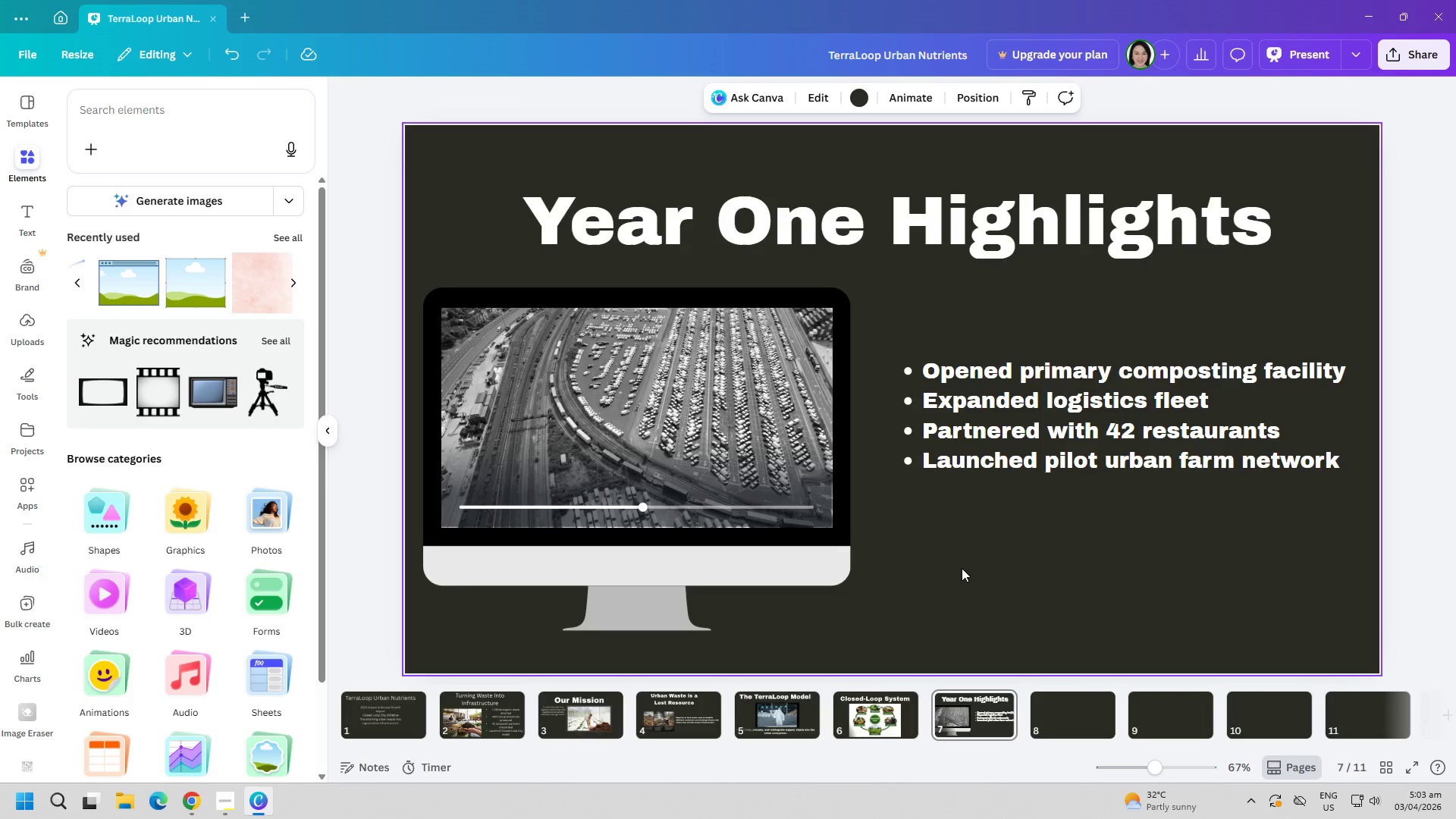 
left_click([962, 568])
 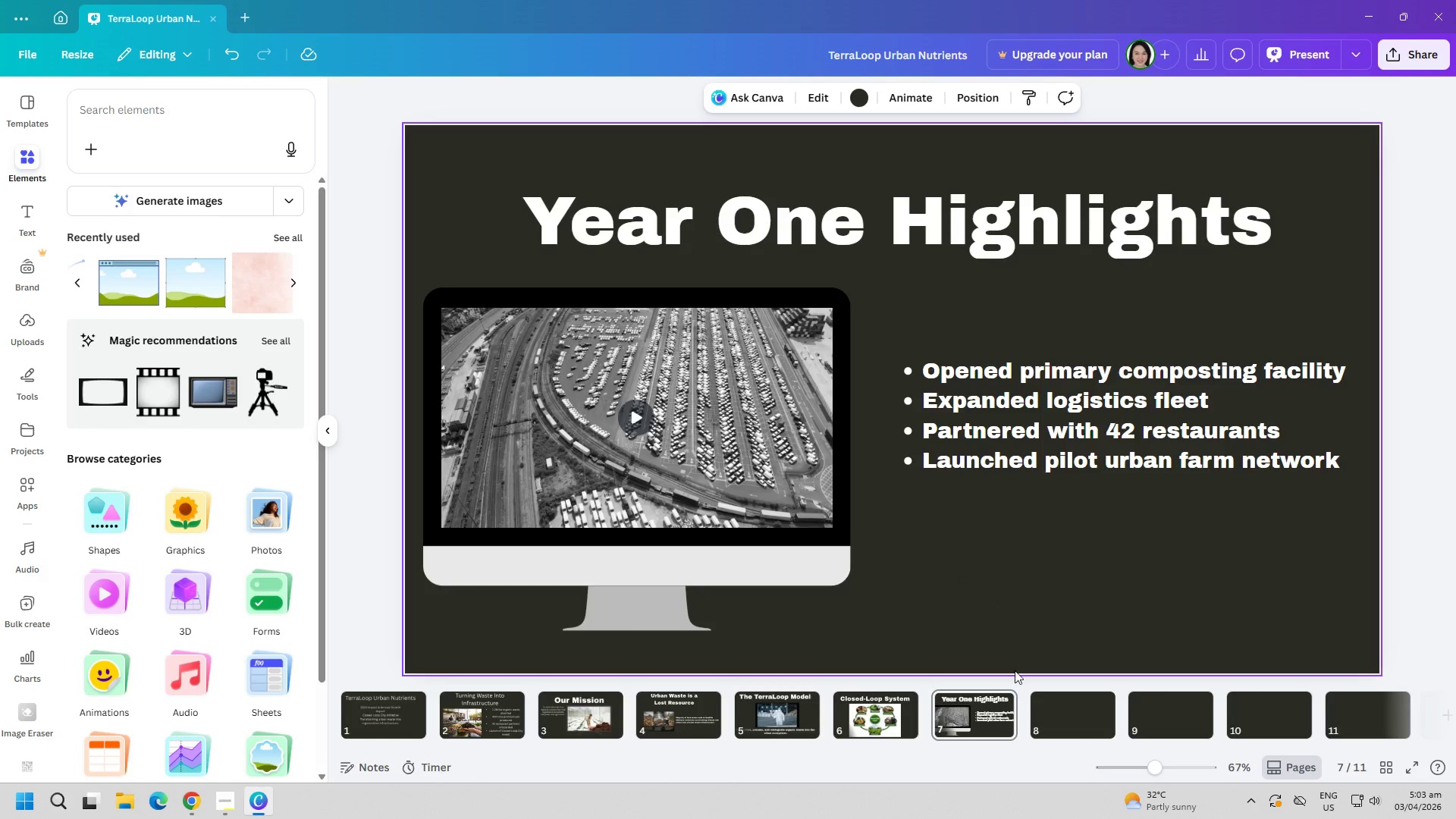 
mouse_move([1056, 708])
 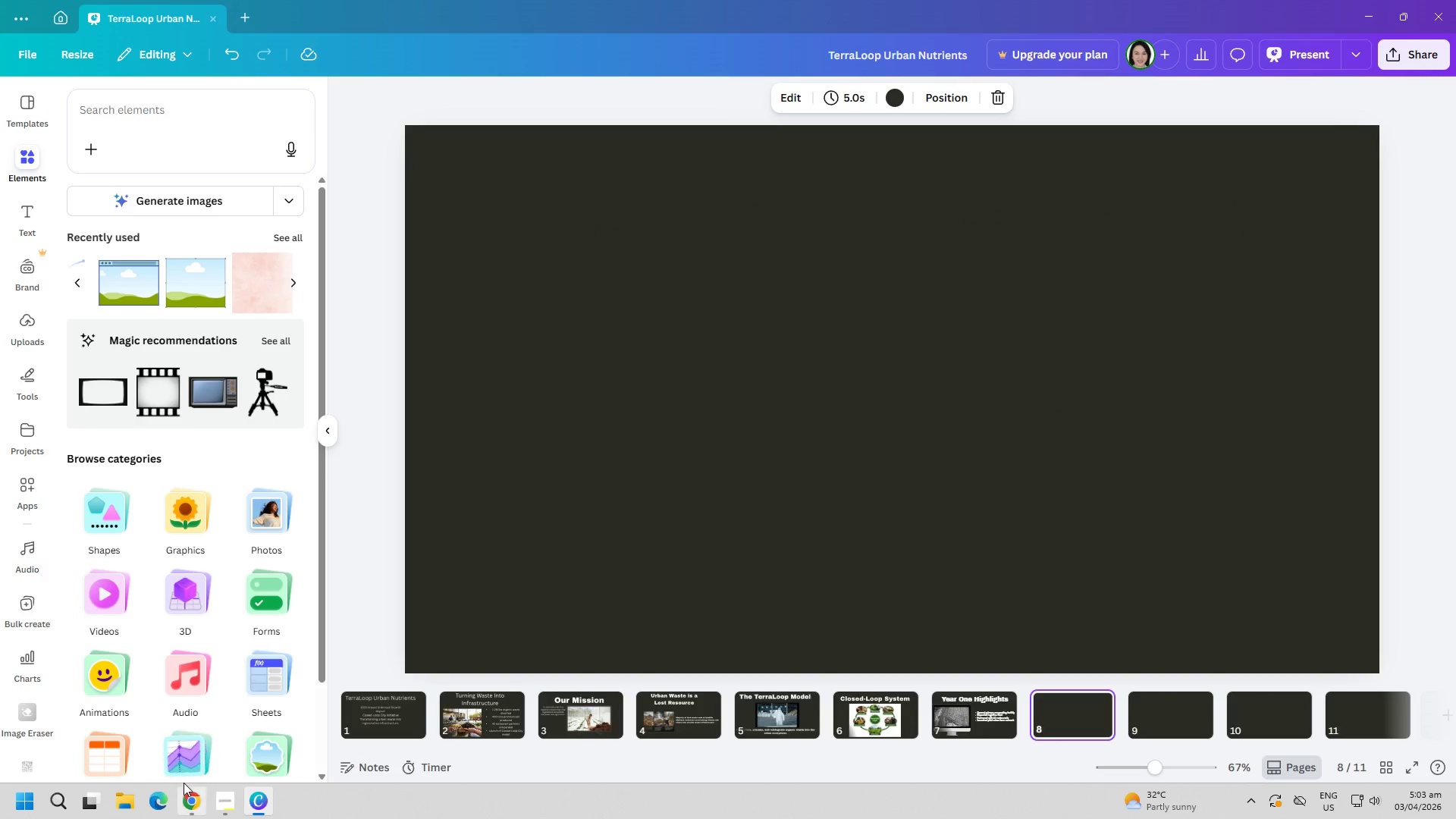 
left_click([202, 798])
 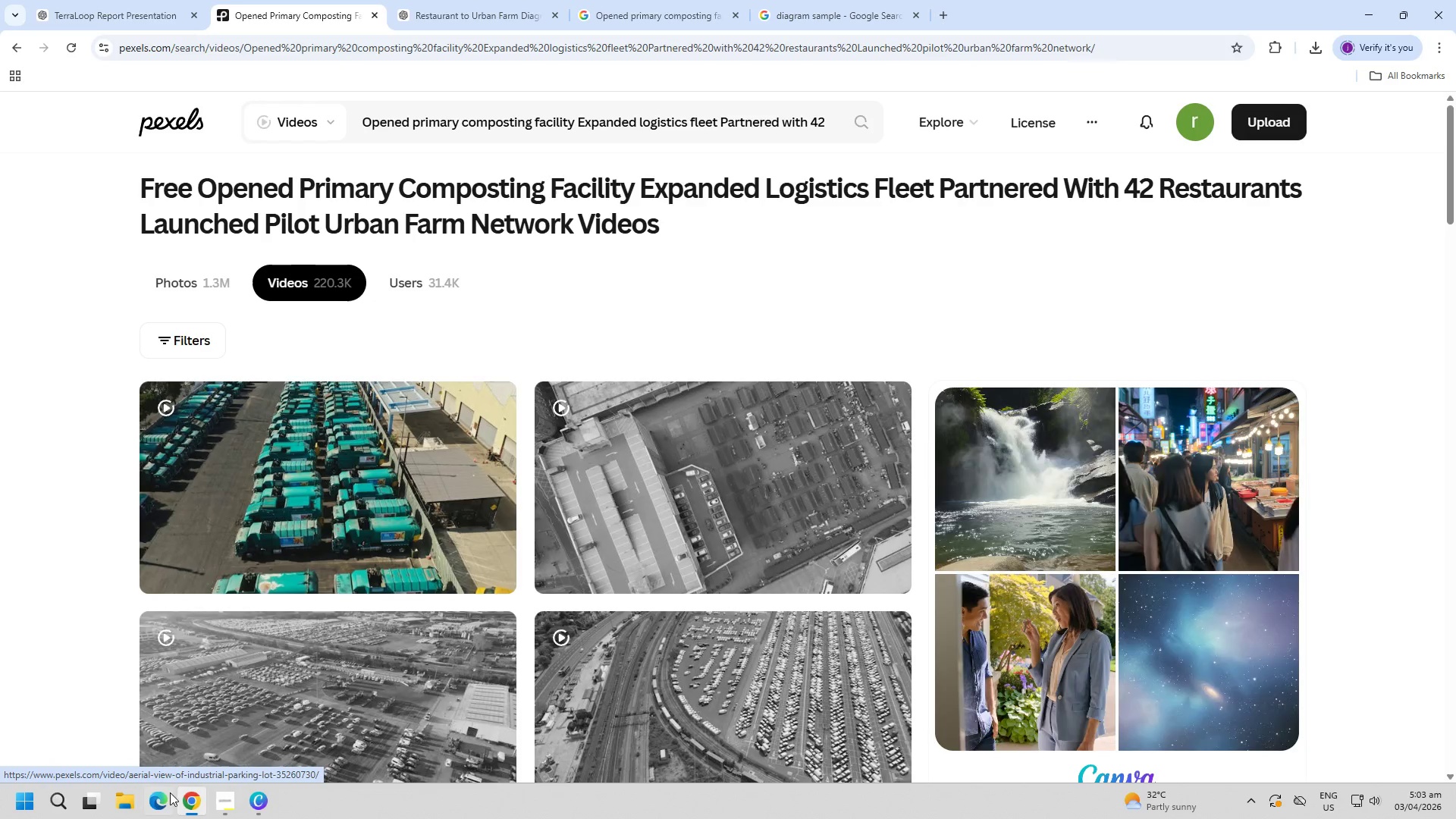 
left_click([221, 806])